 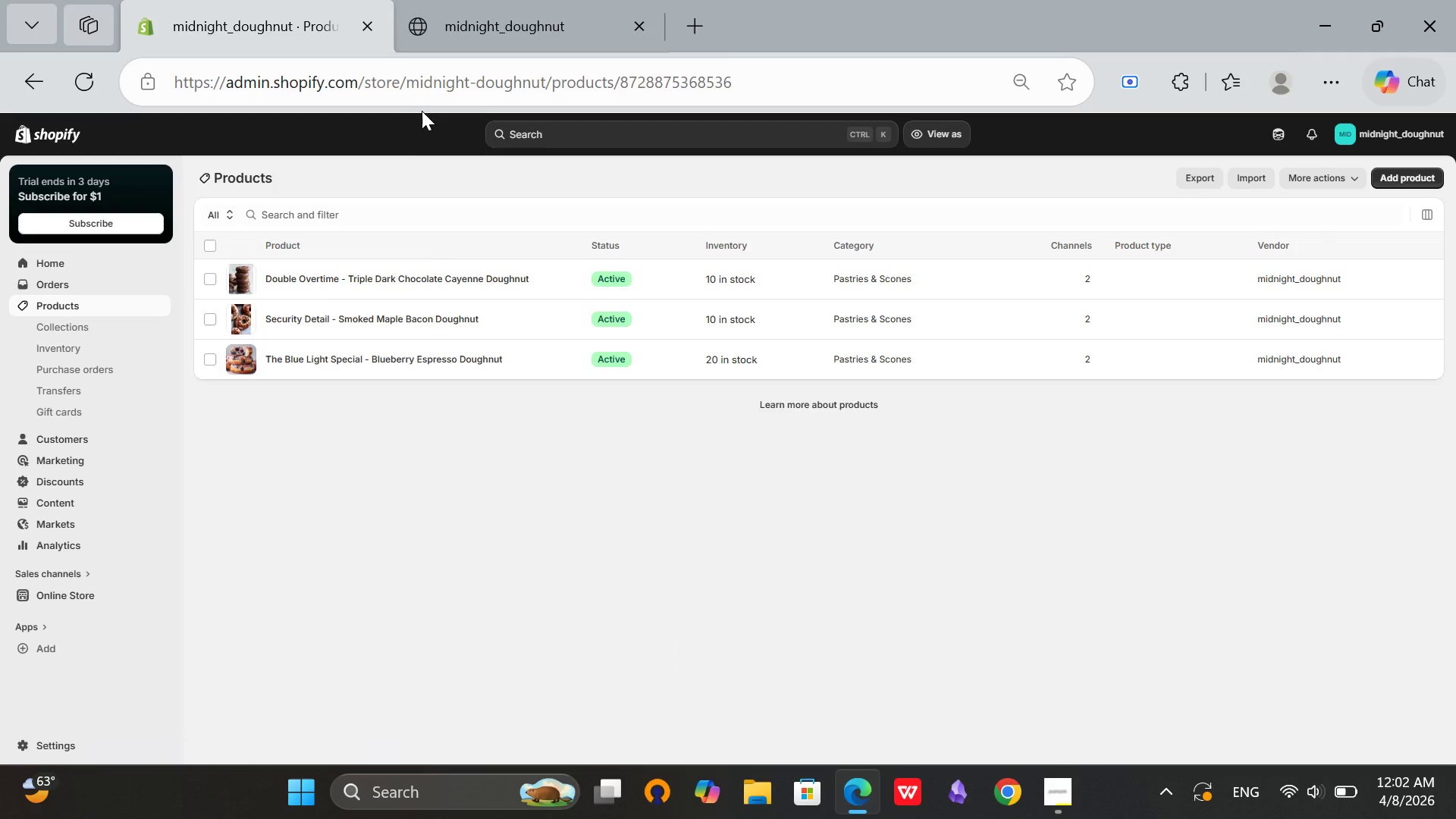 
left_click([534, 521])
 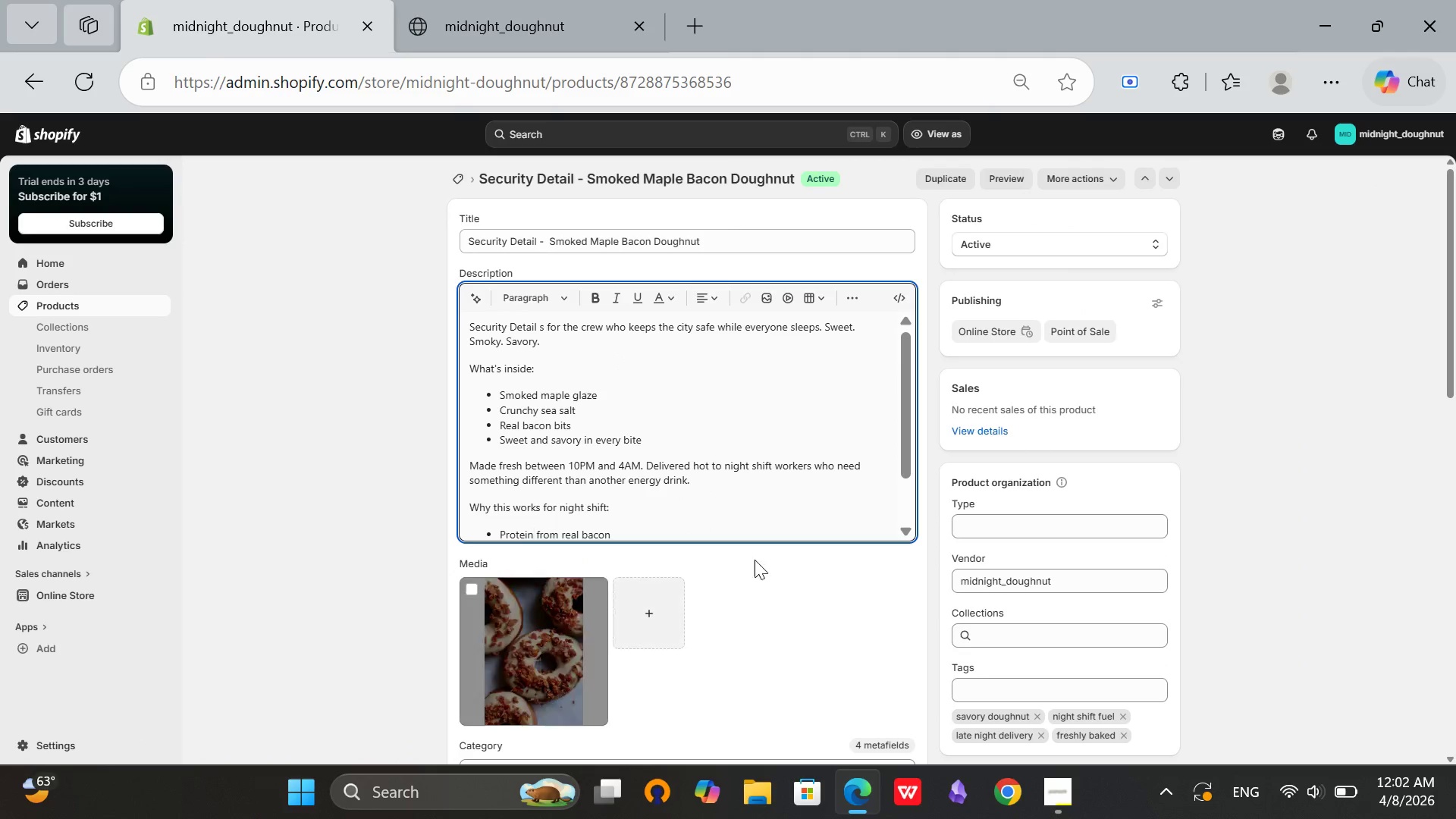 
scroll: coordinate [887, 387], scroll_direction: down, amount: 1.0
 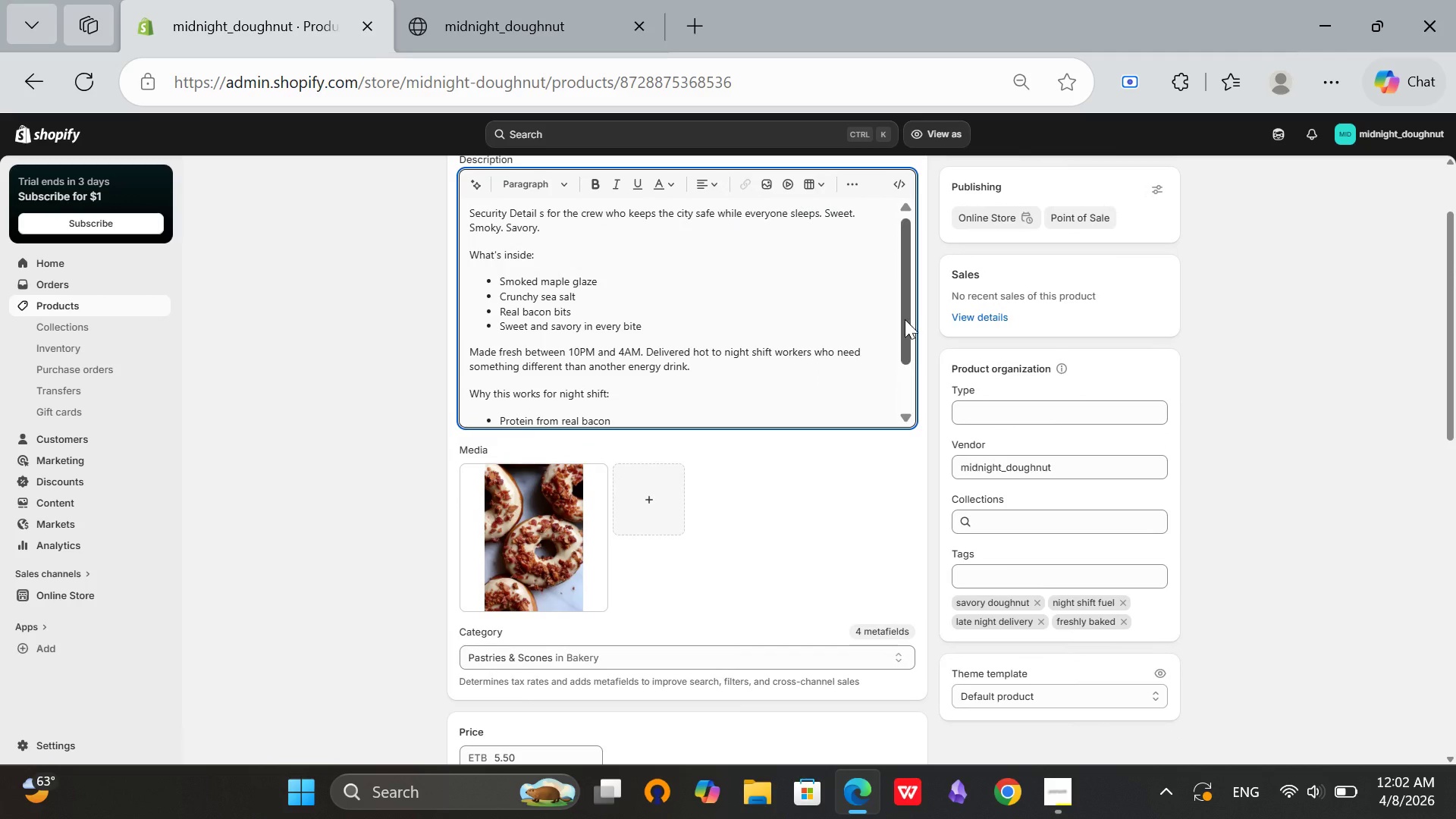 
left_click_drag(start_coordinate=[902, 320], to_coordinate=[904, 431])
 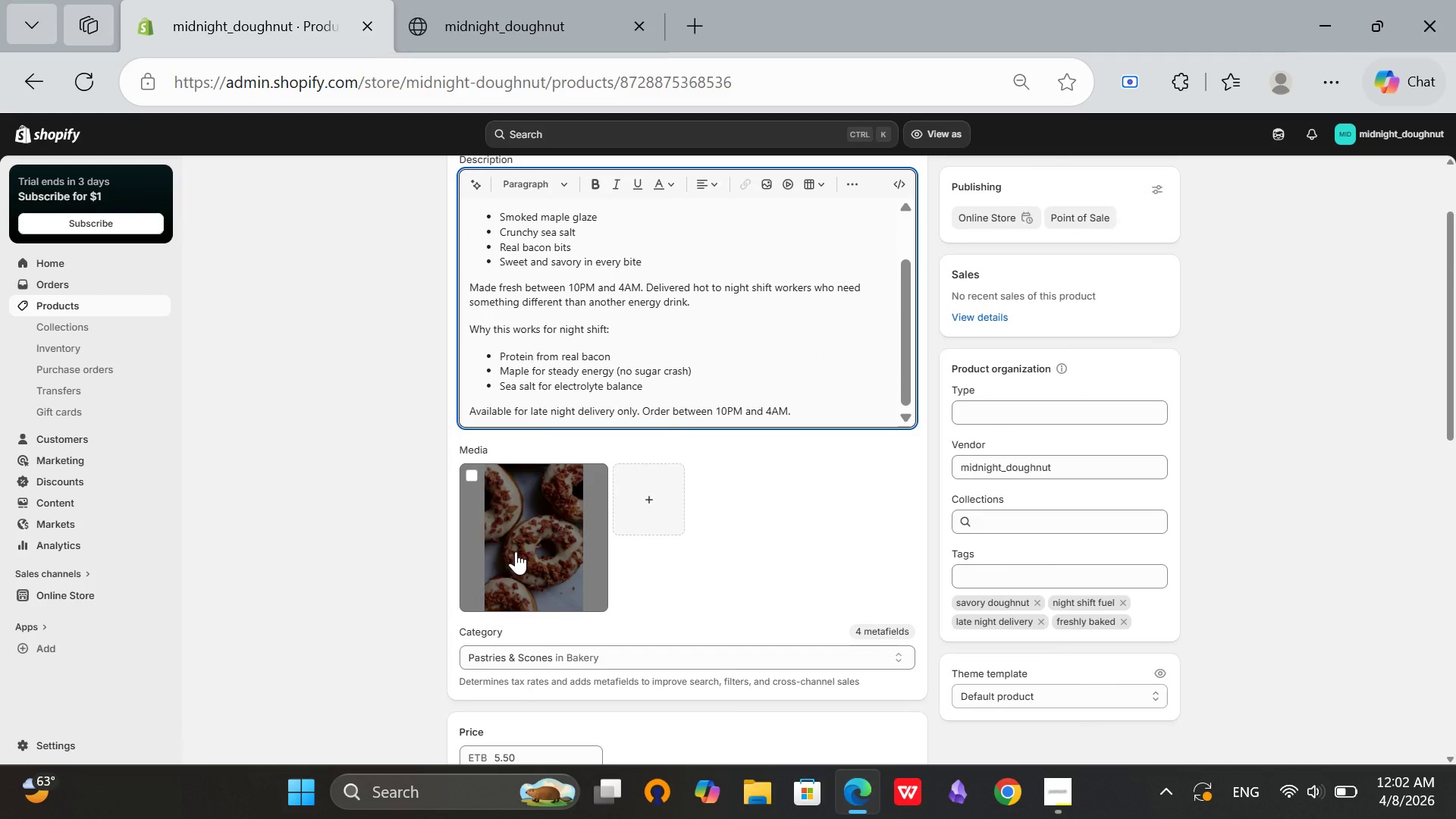 
left_click([516, 551])
 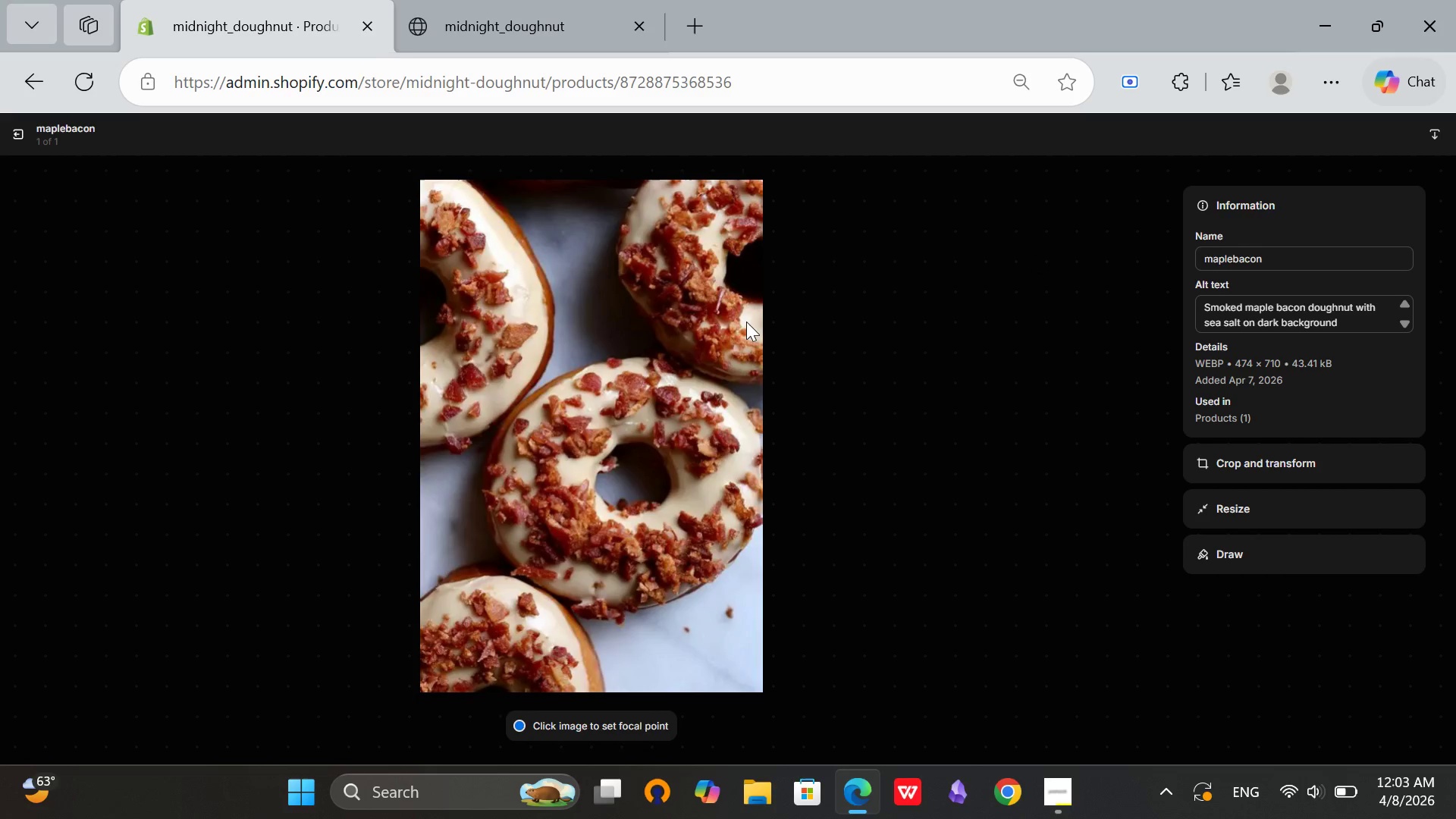 
left_click([21, 135])
 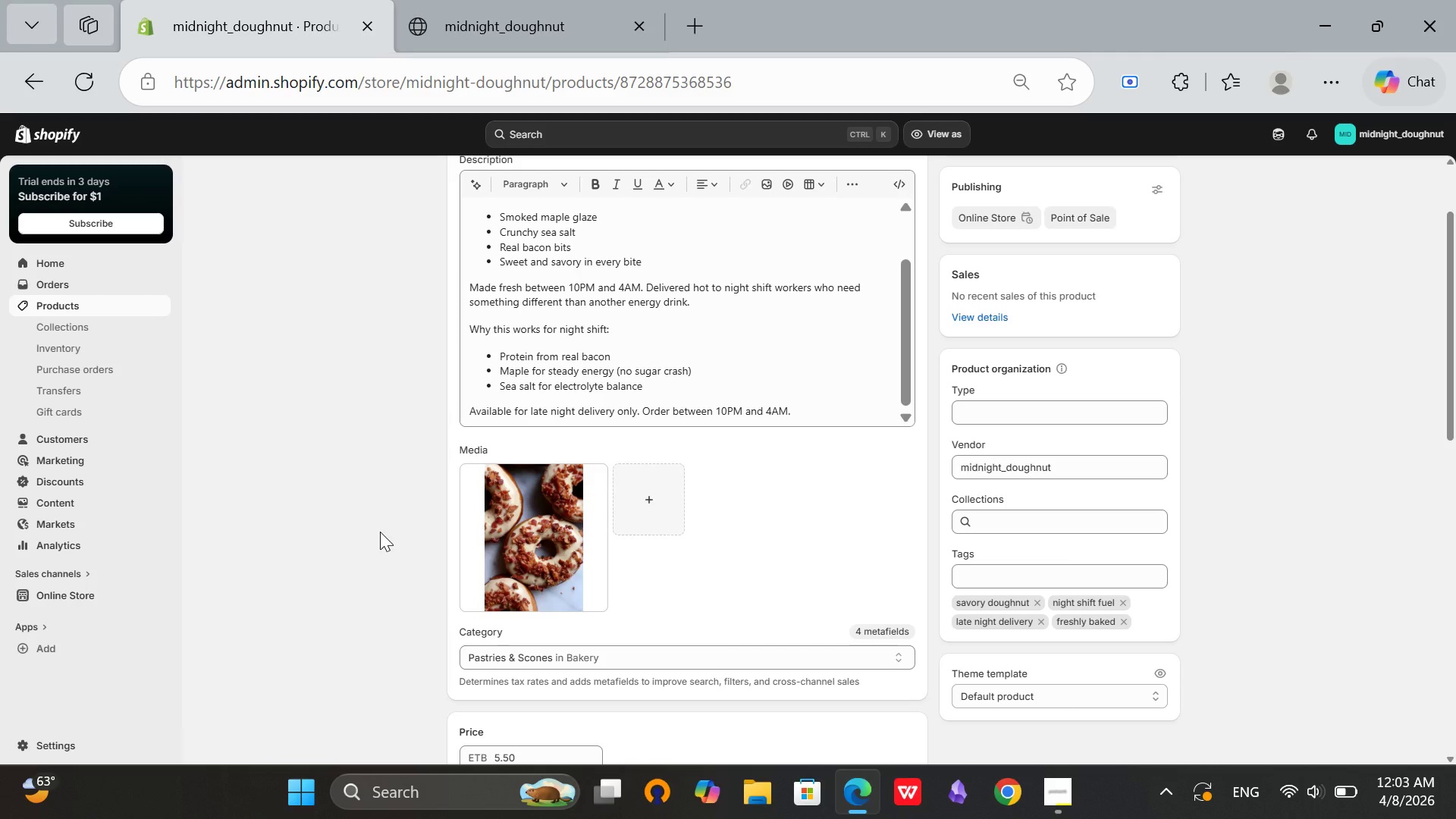 
wait(7.92)
 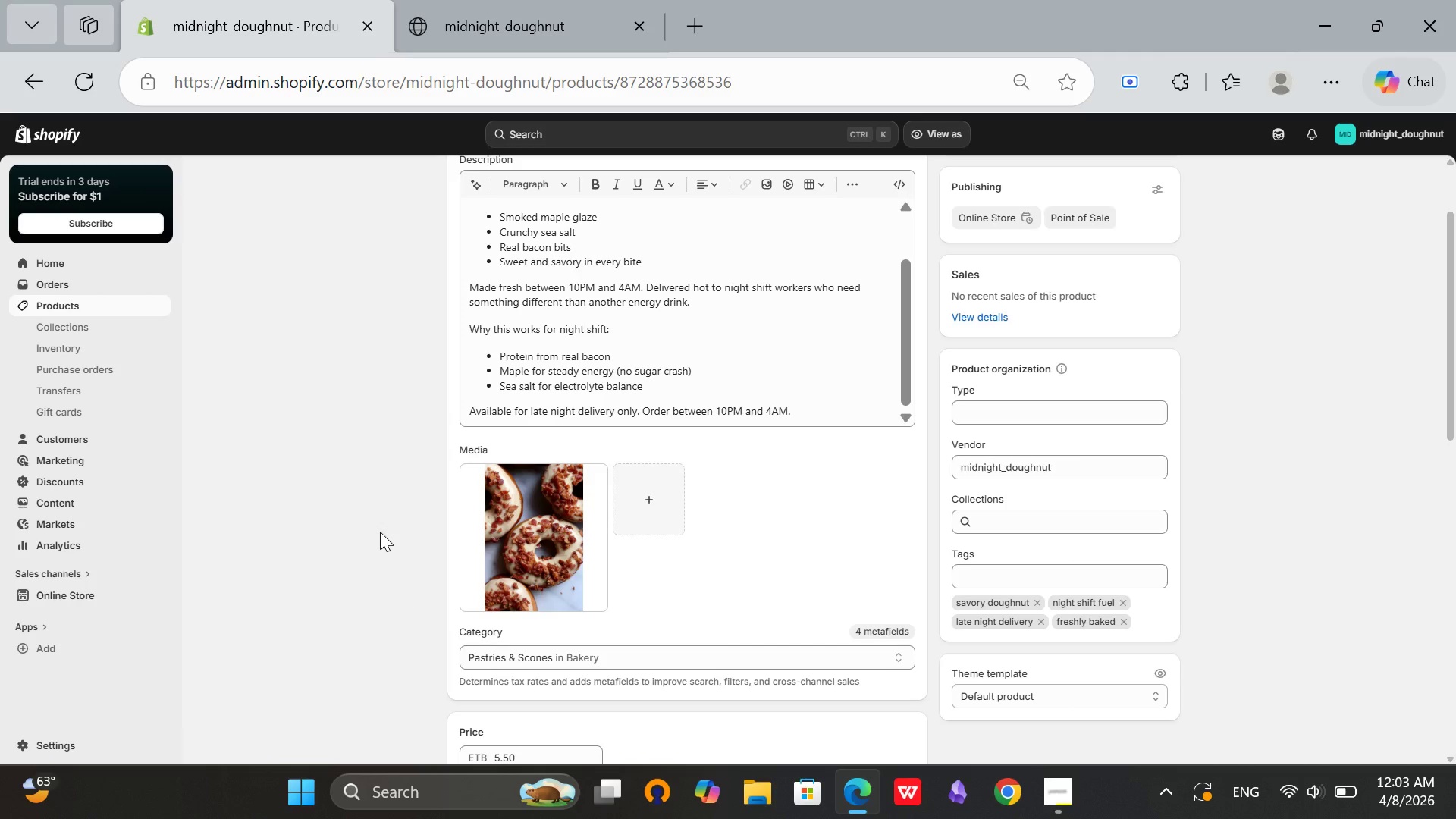 
left_click([471, 795])
 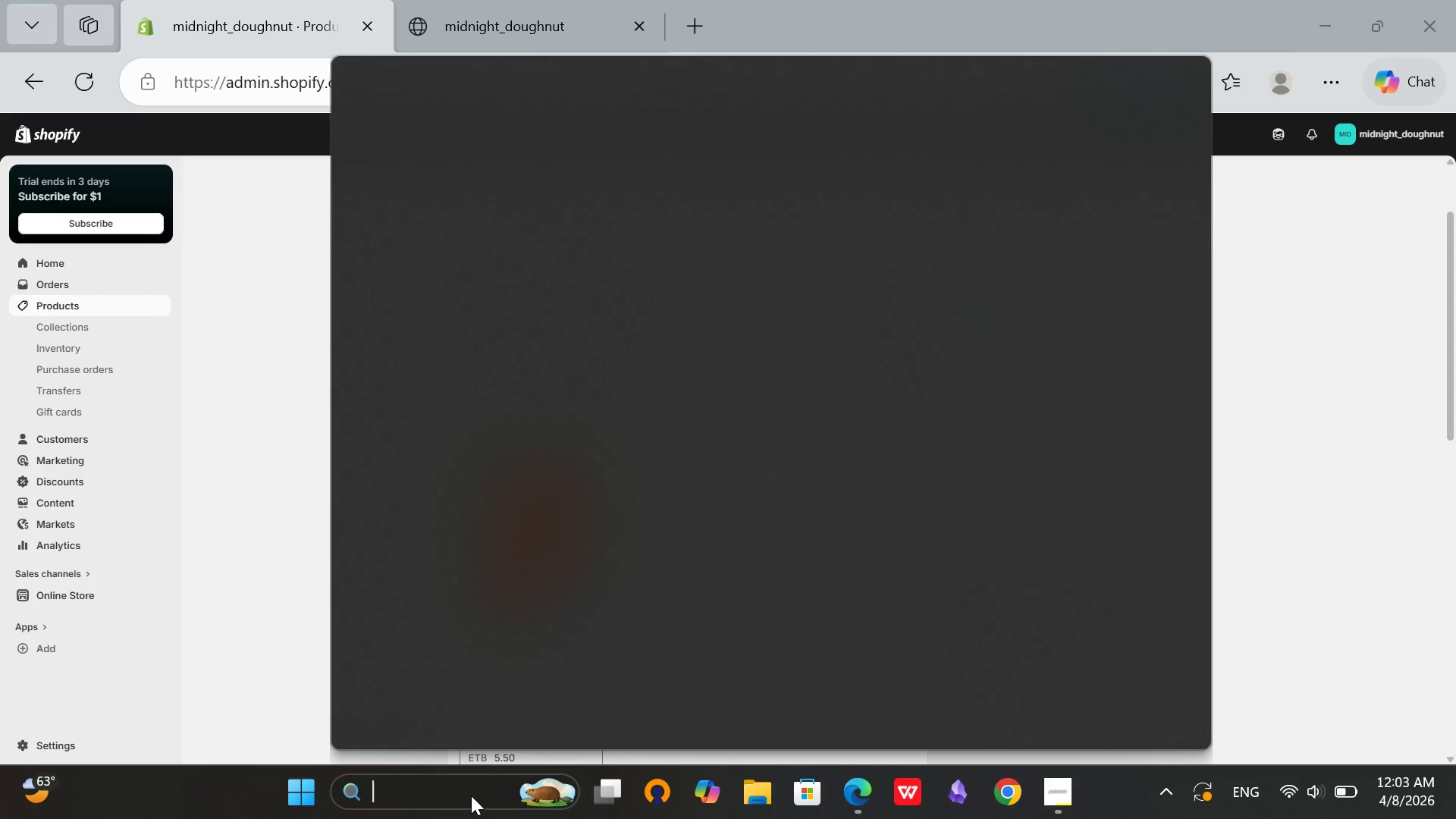 
type(wrd)
 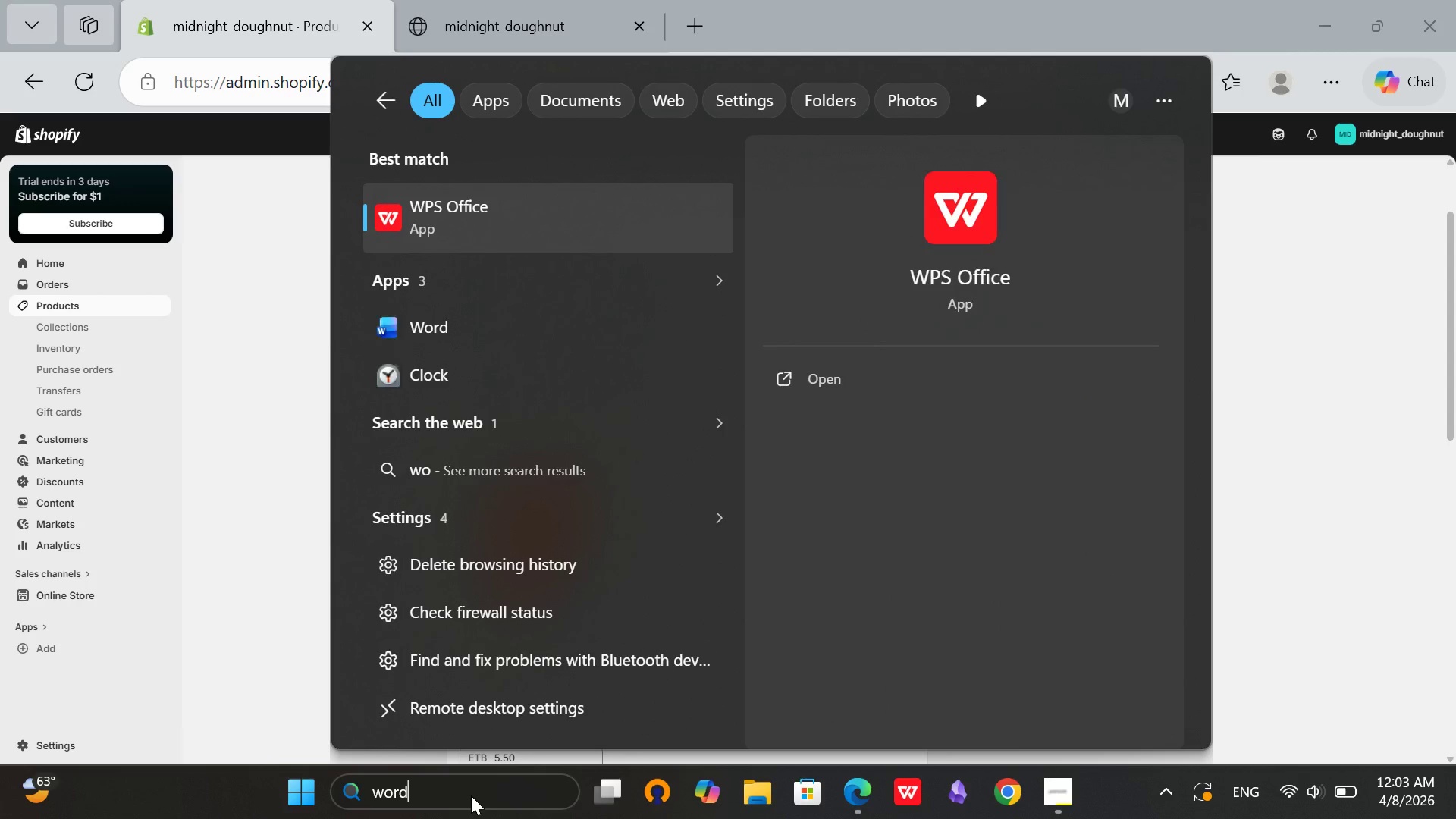 
hold_key(key=O, duration=0.33)
 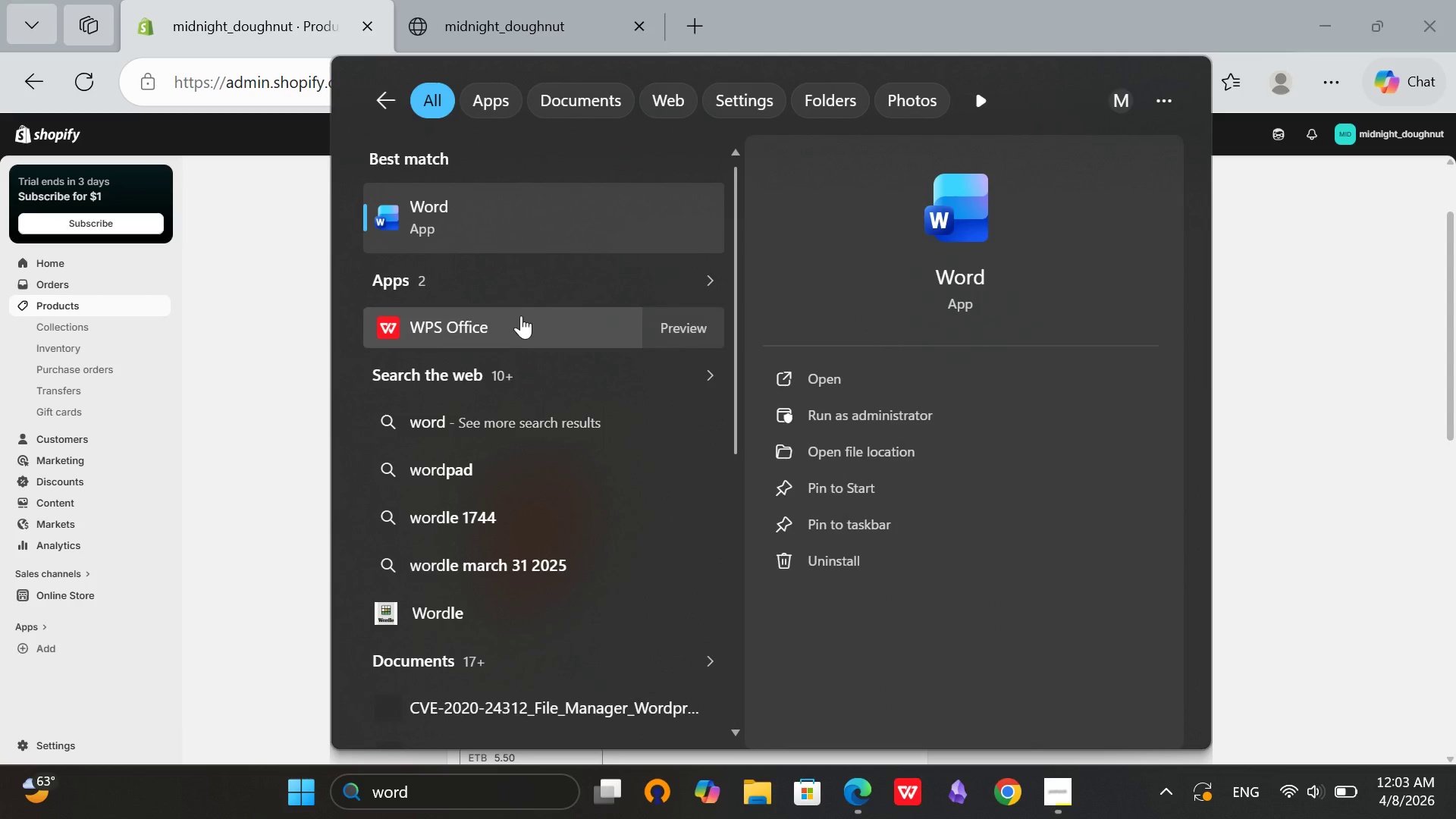 
type(pad)
 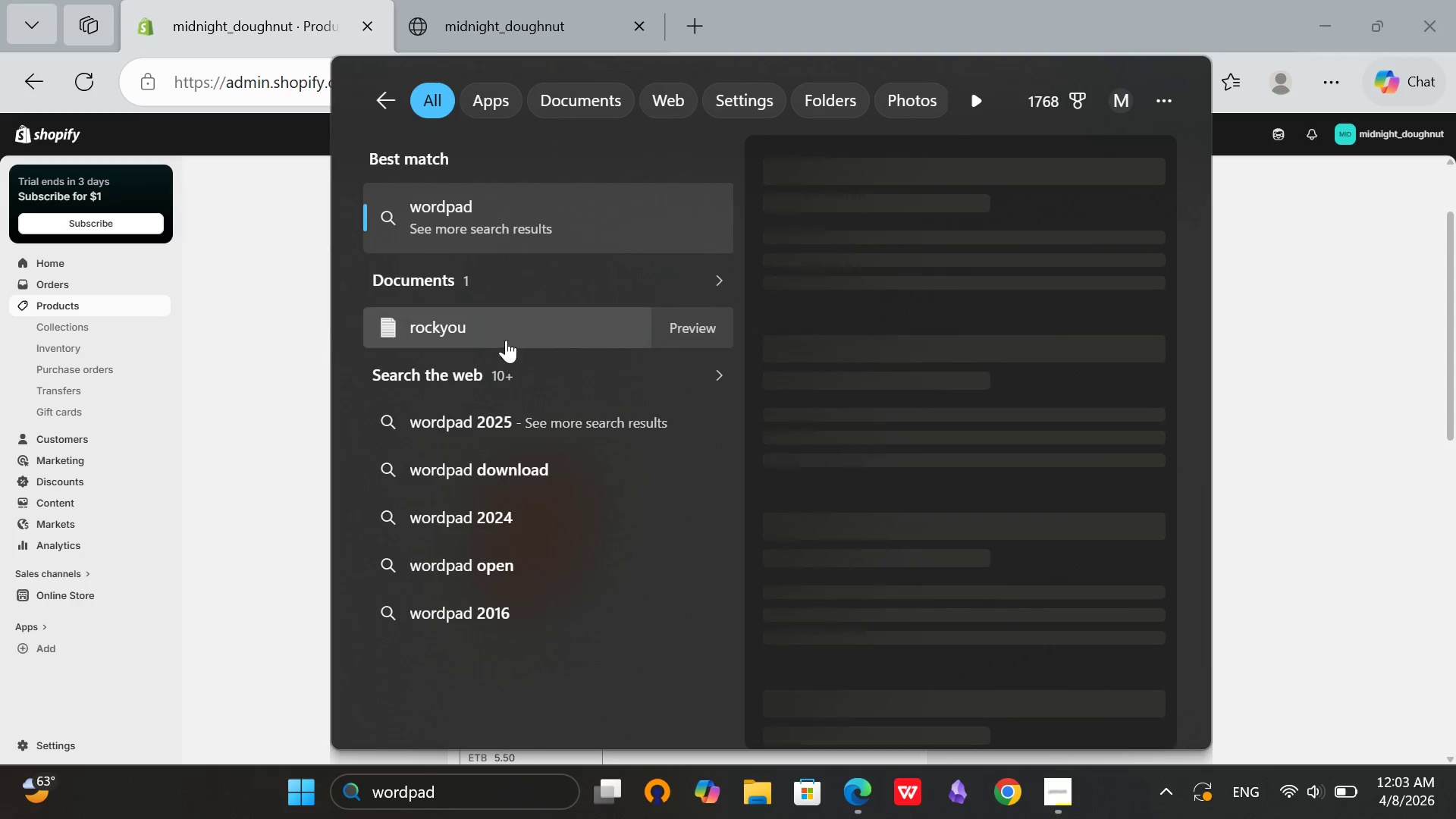 
hold_key(key=Backspace, duration=0.81)
 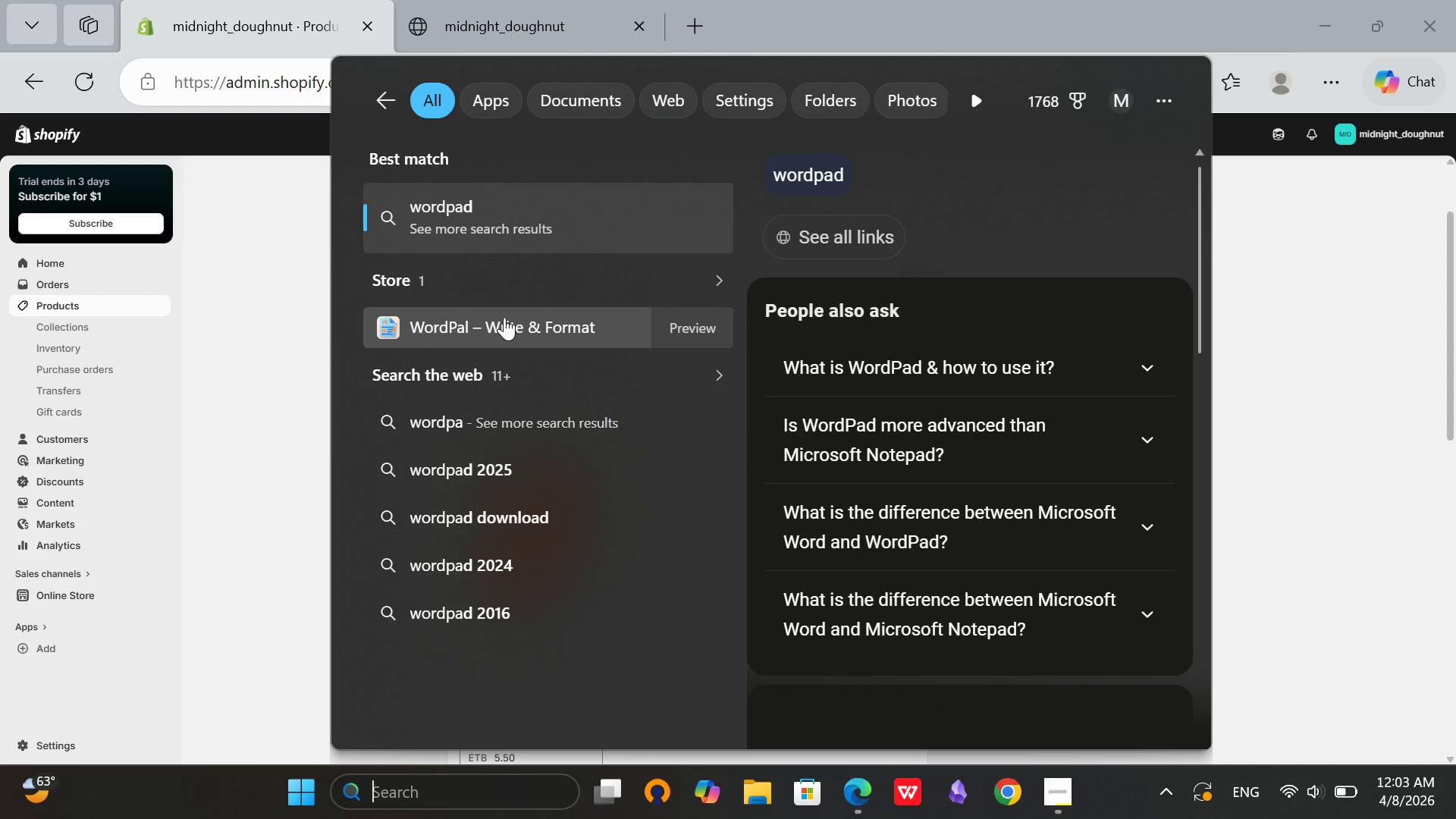 
type(note)
 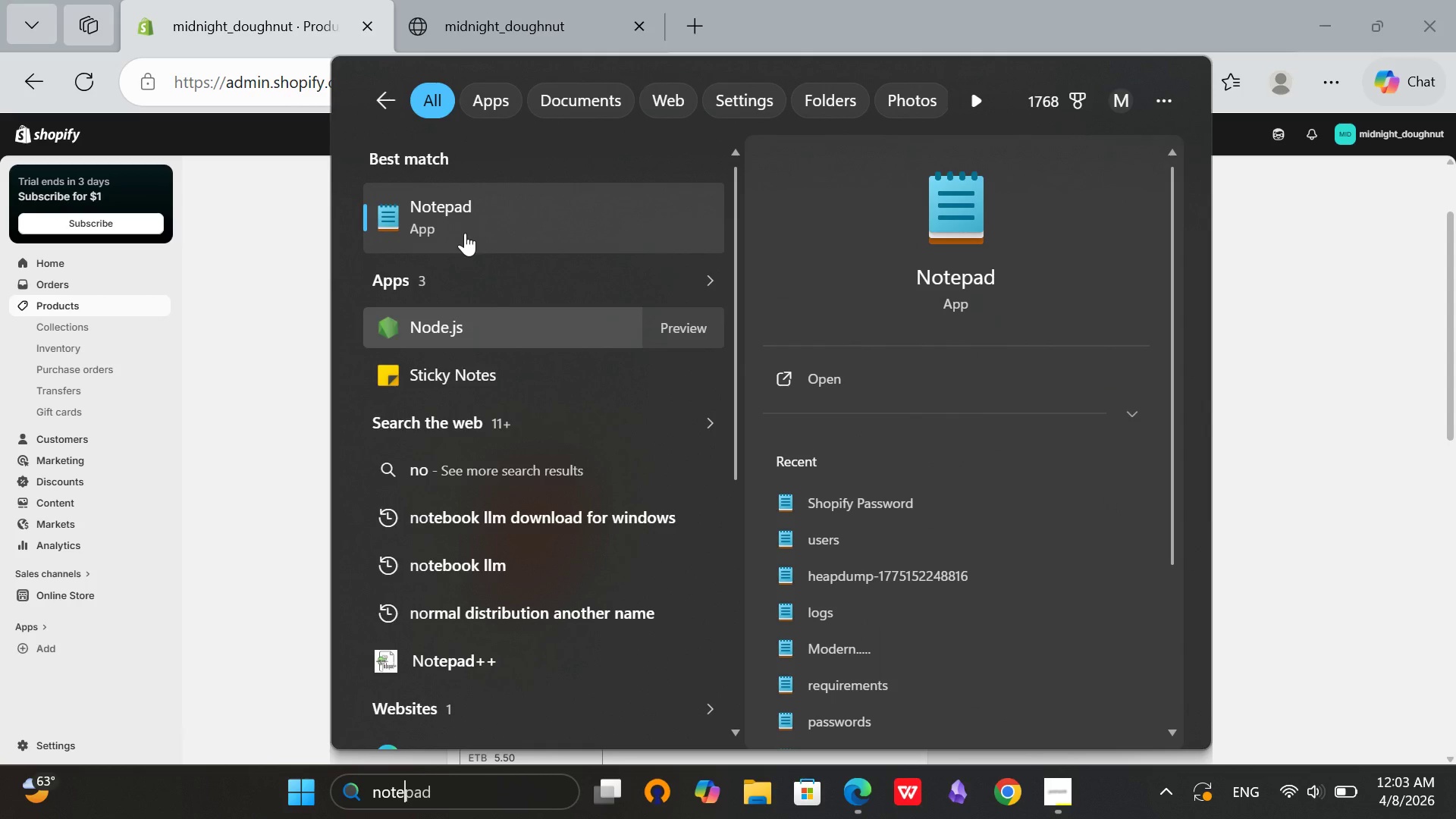 
left_click([462, 209])
 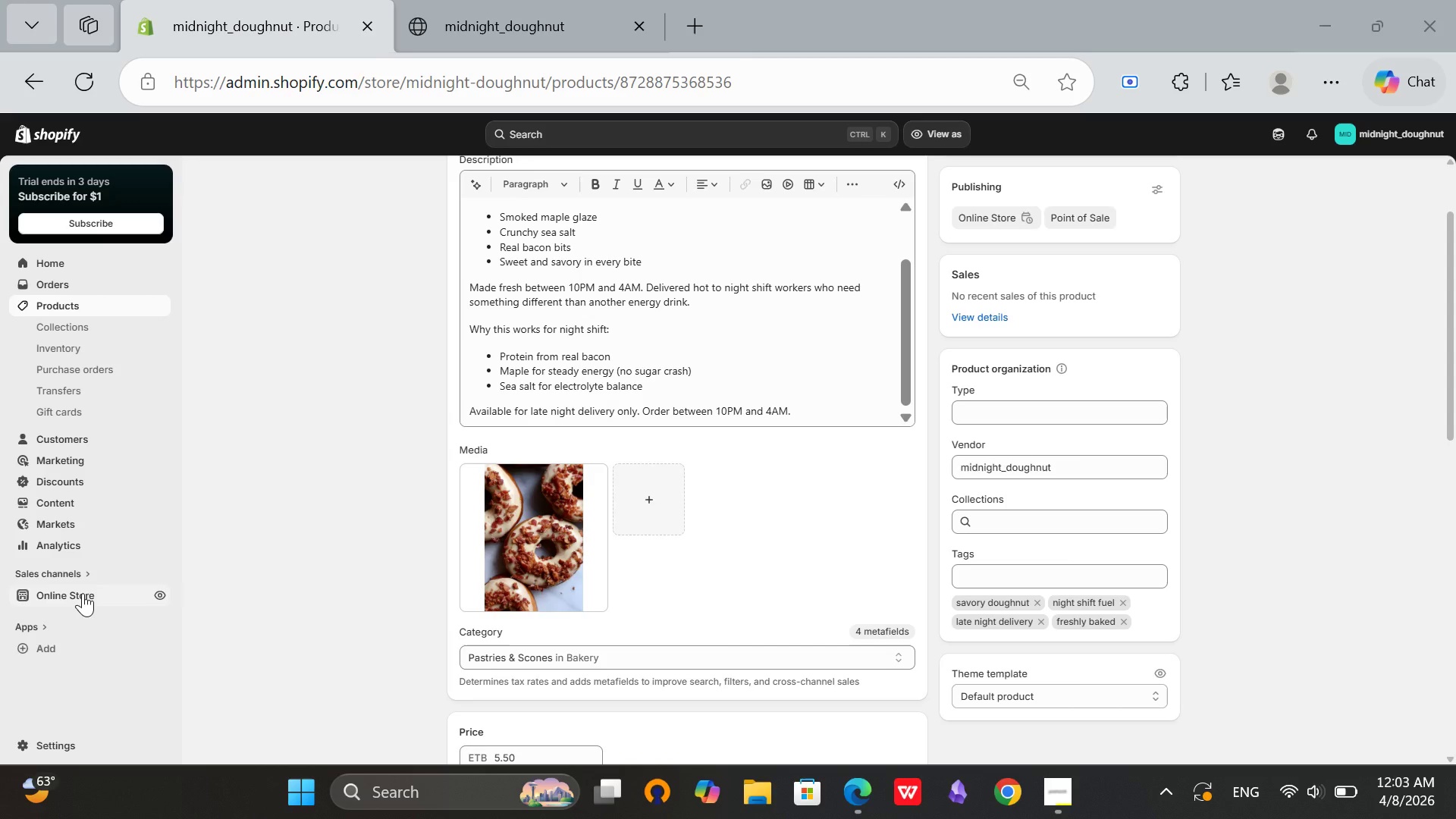 
left_click([83, 593])
 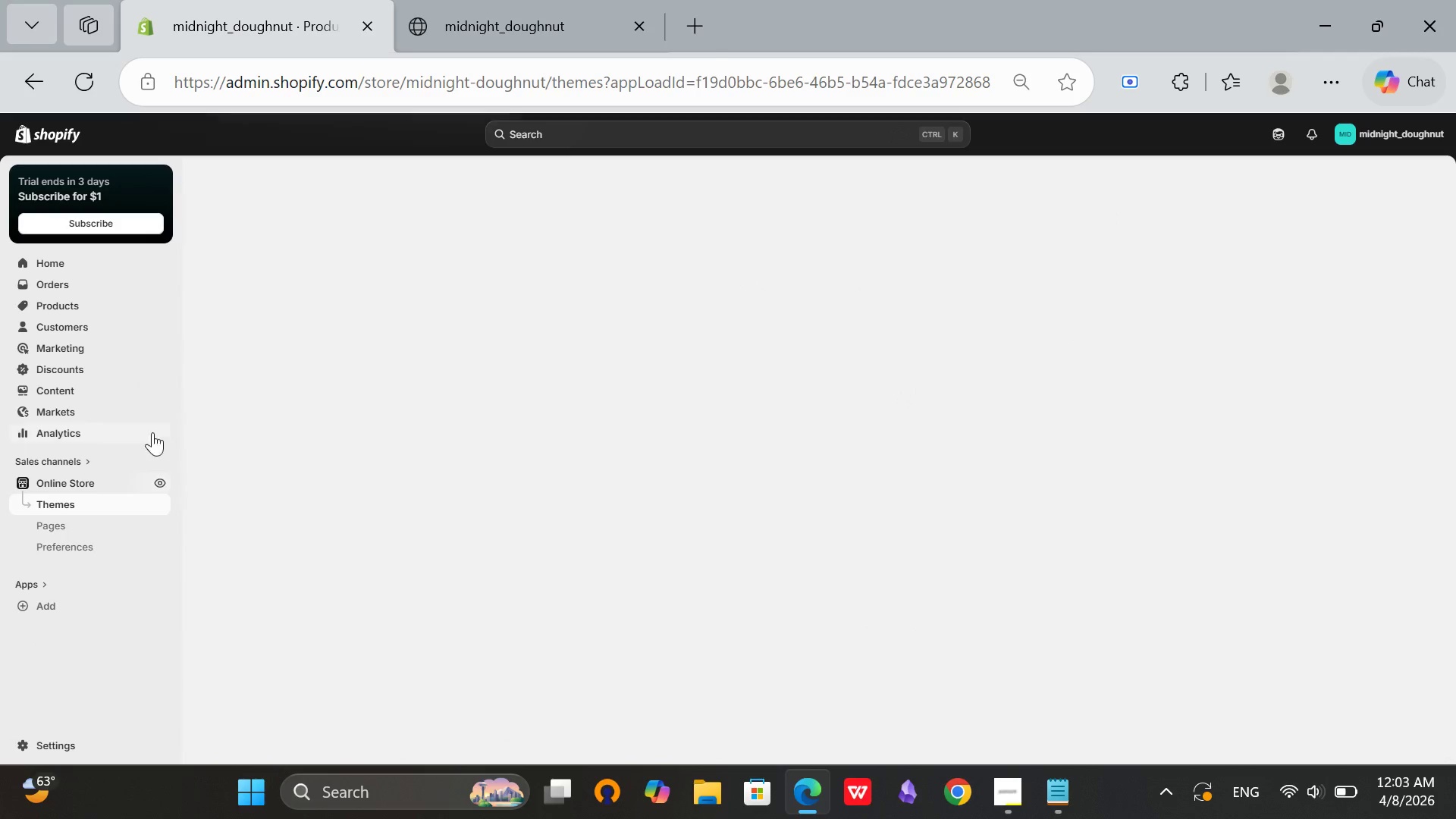 
left_click([73, 545])
 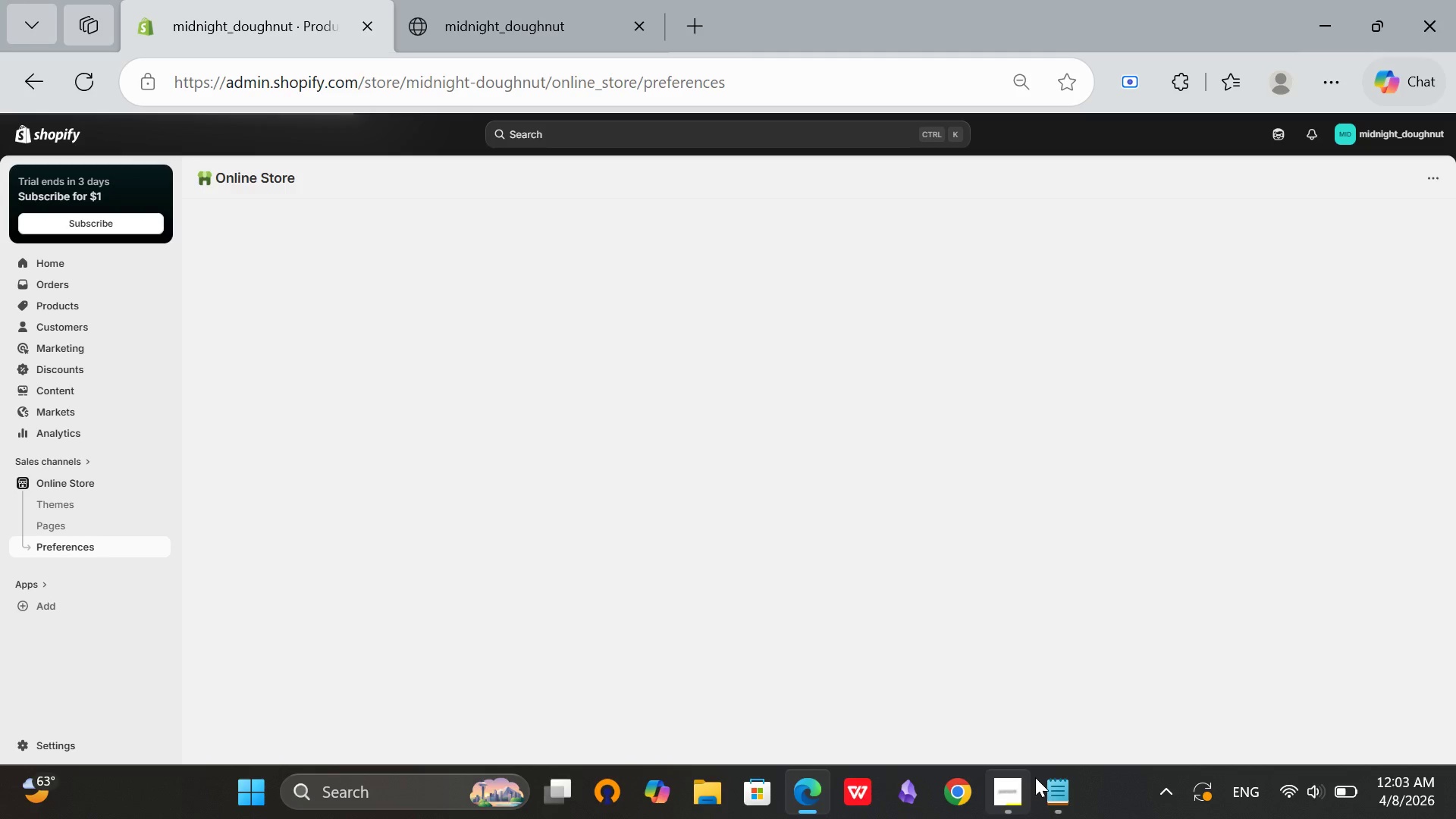 
left_click([1044, 786])
 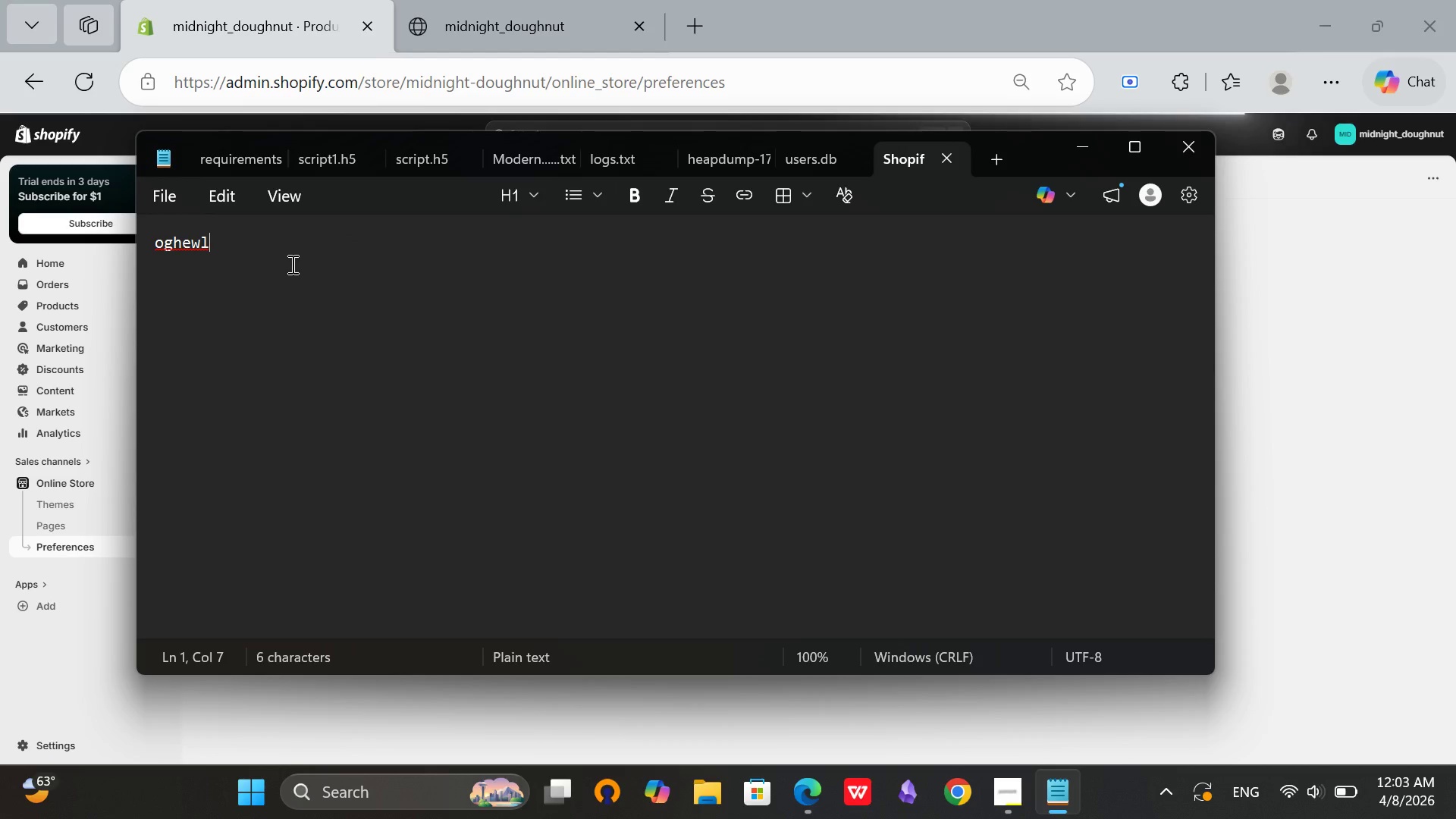 
left_click_drag(start_coordinate=[261, 251], to_coordinate=[136, 248])
 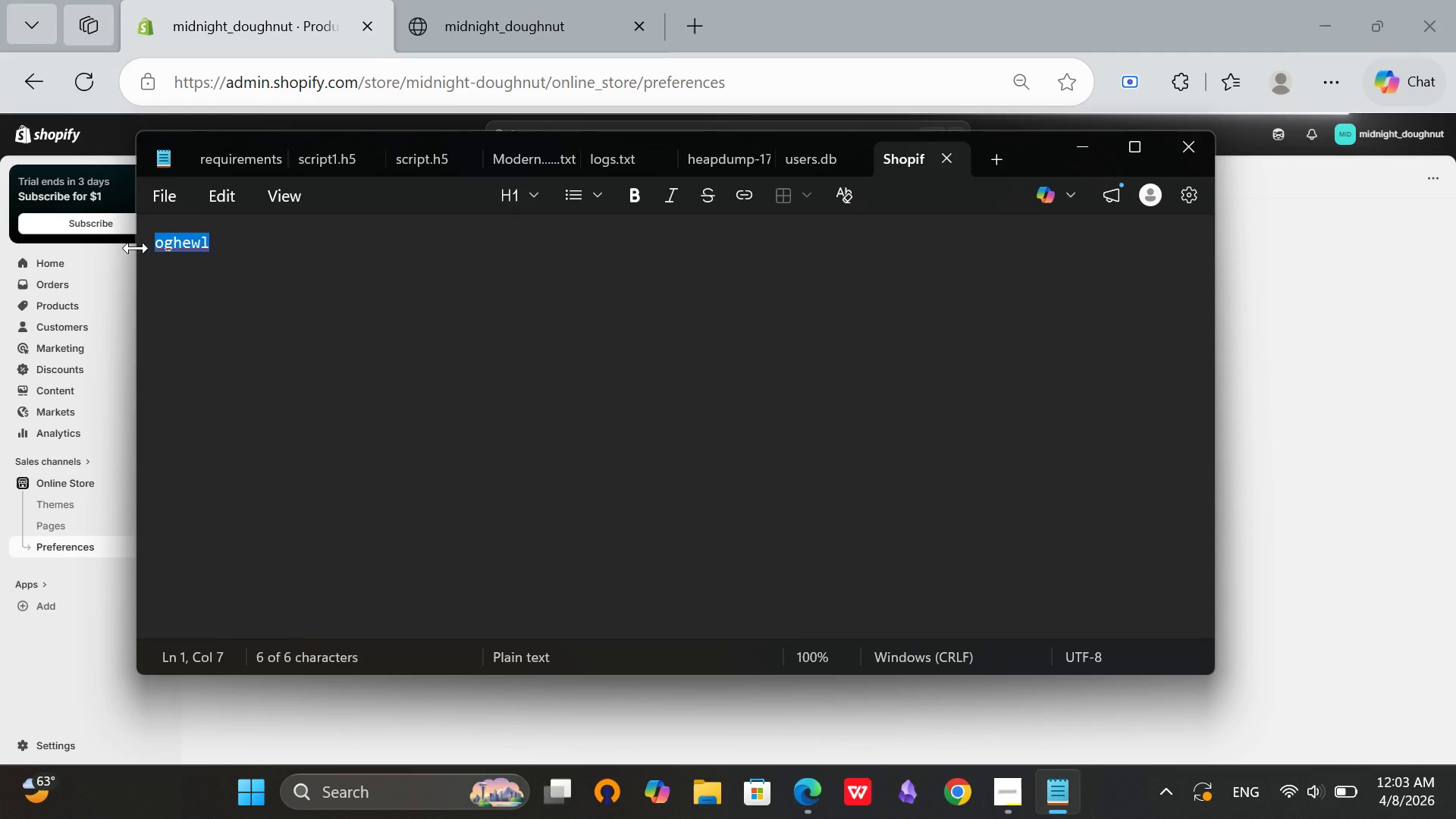 
key(Backspace)
 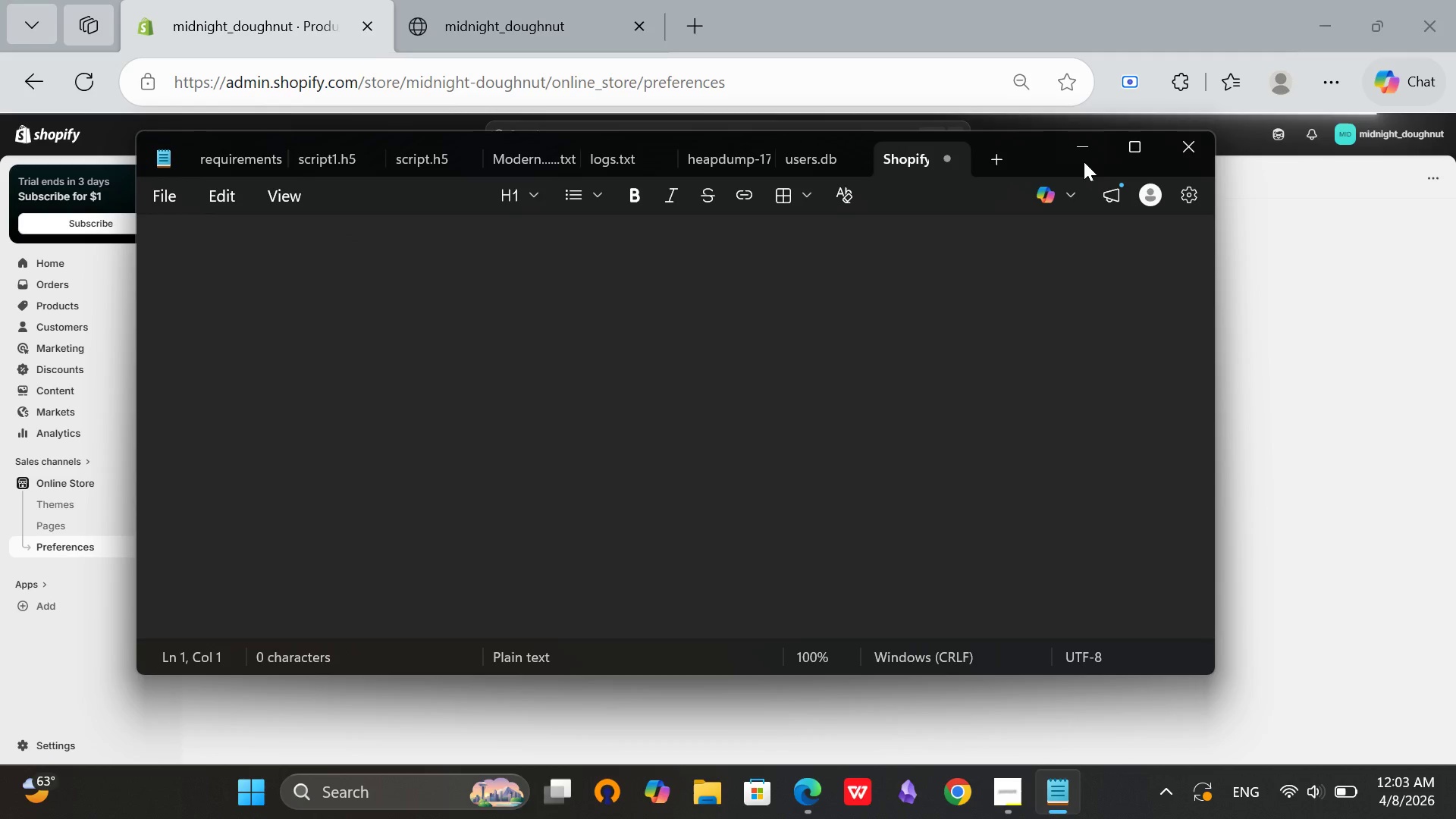 
left_click([1084, 154])
 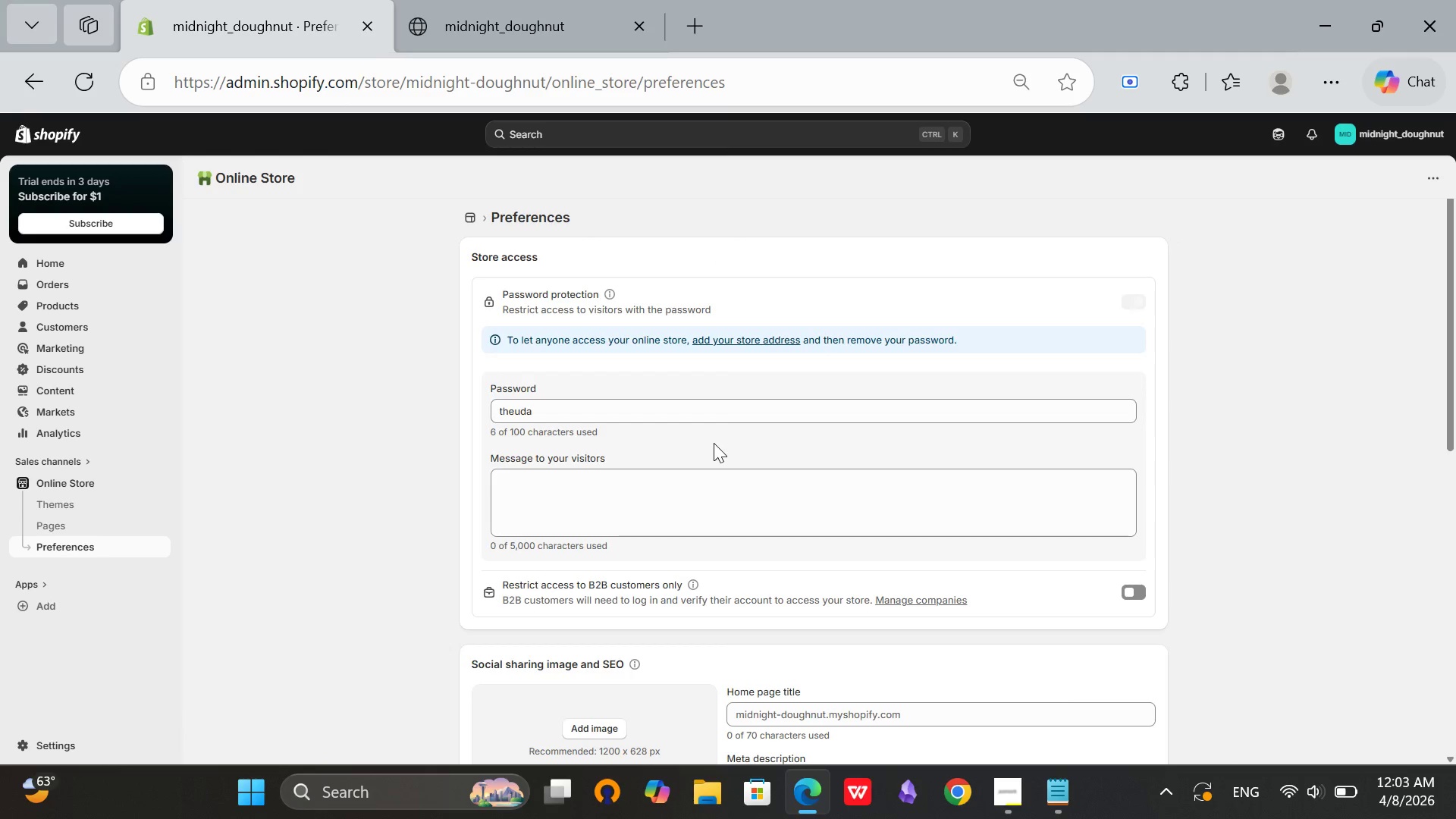 
left_click_drag(start_coordinate=[559, 410], to_coordinate=[493, 411])
 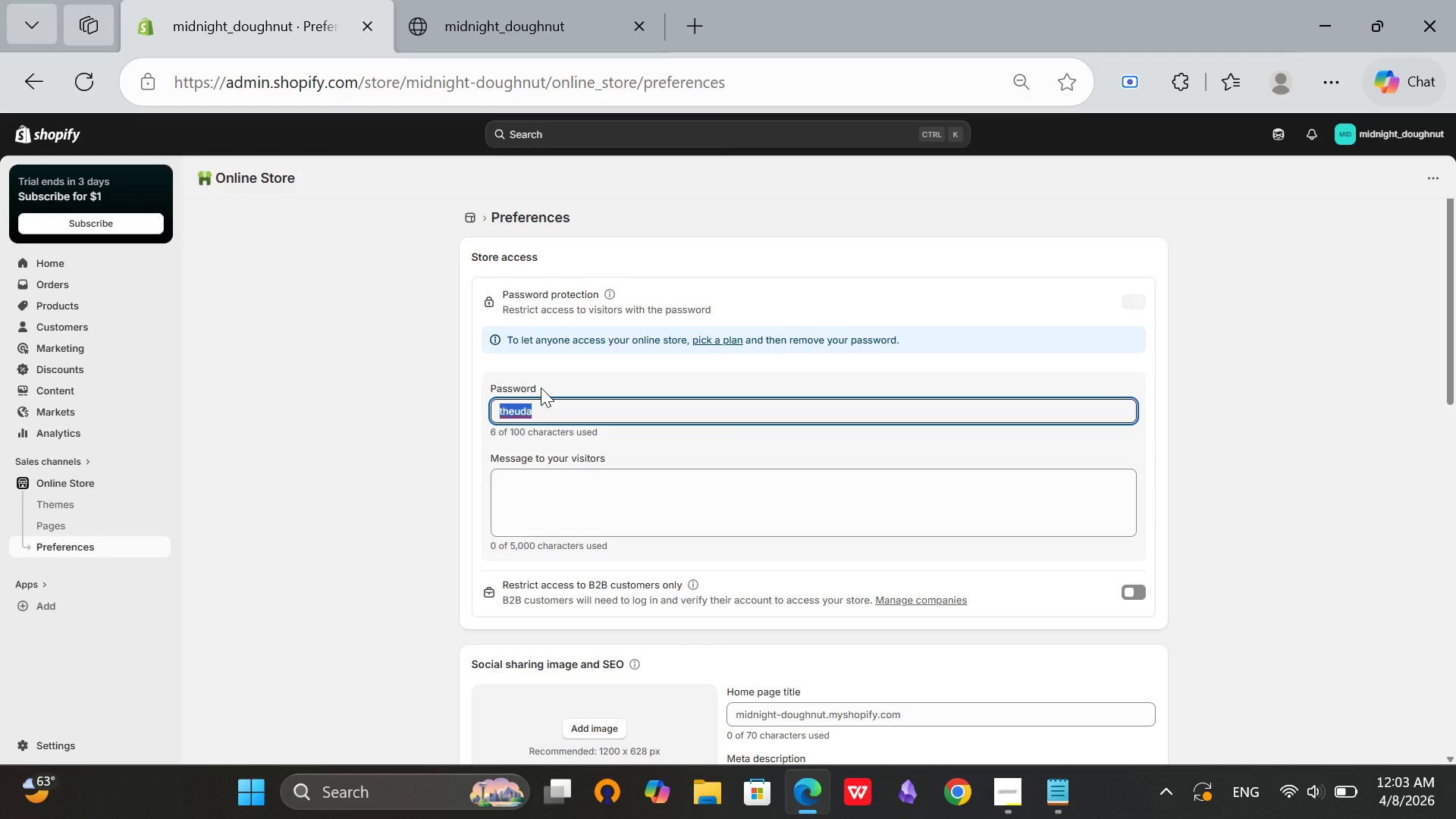 
key(Control+C)
 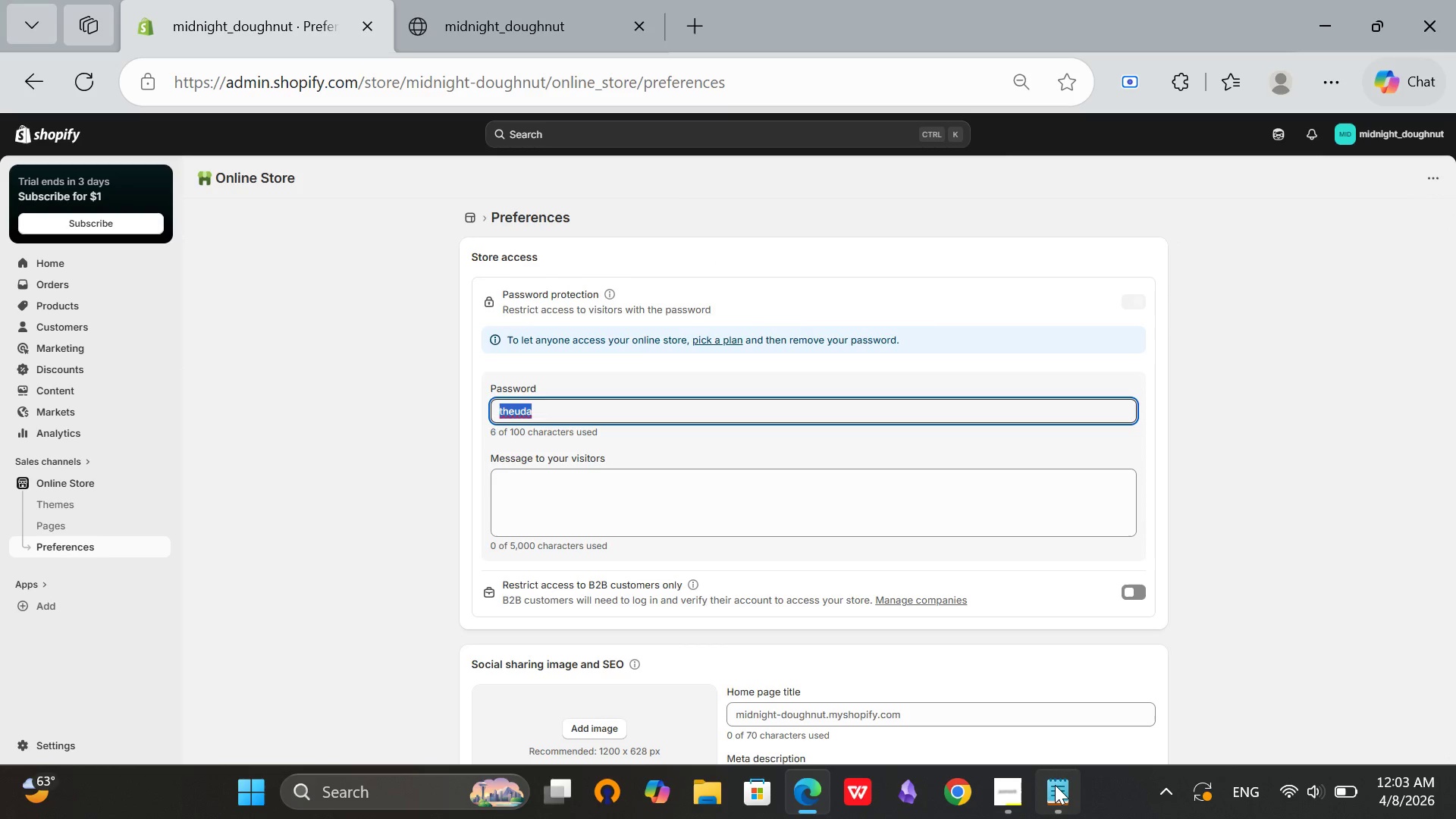 
left_click([1055, 785])
 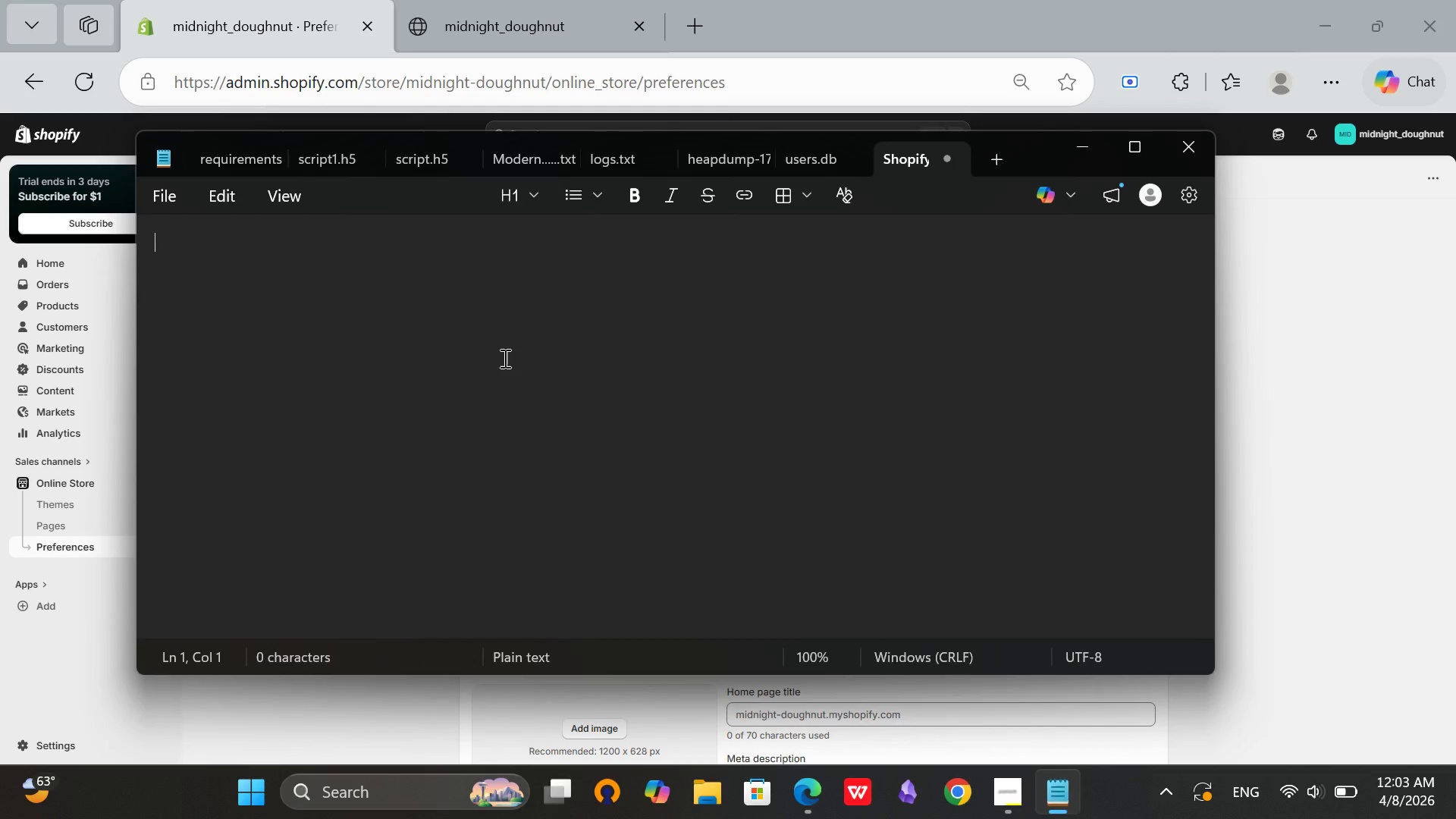 
key(Control+V)
 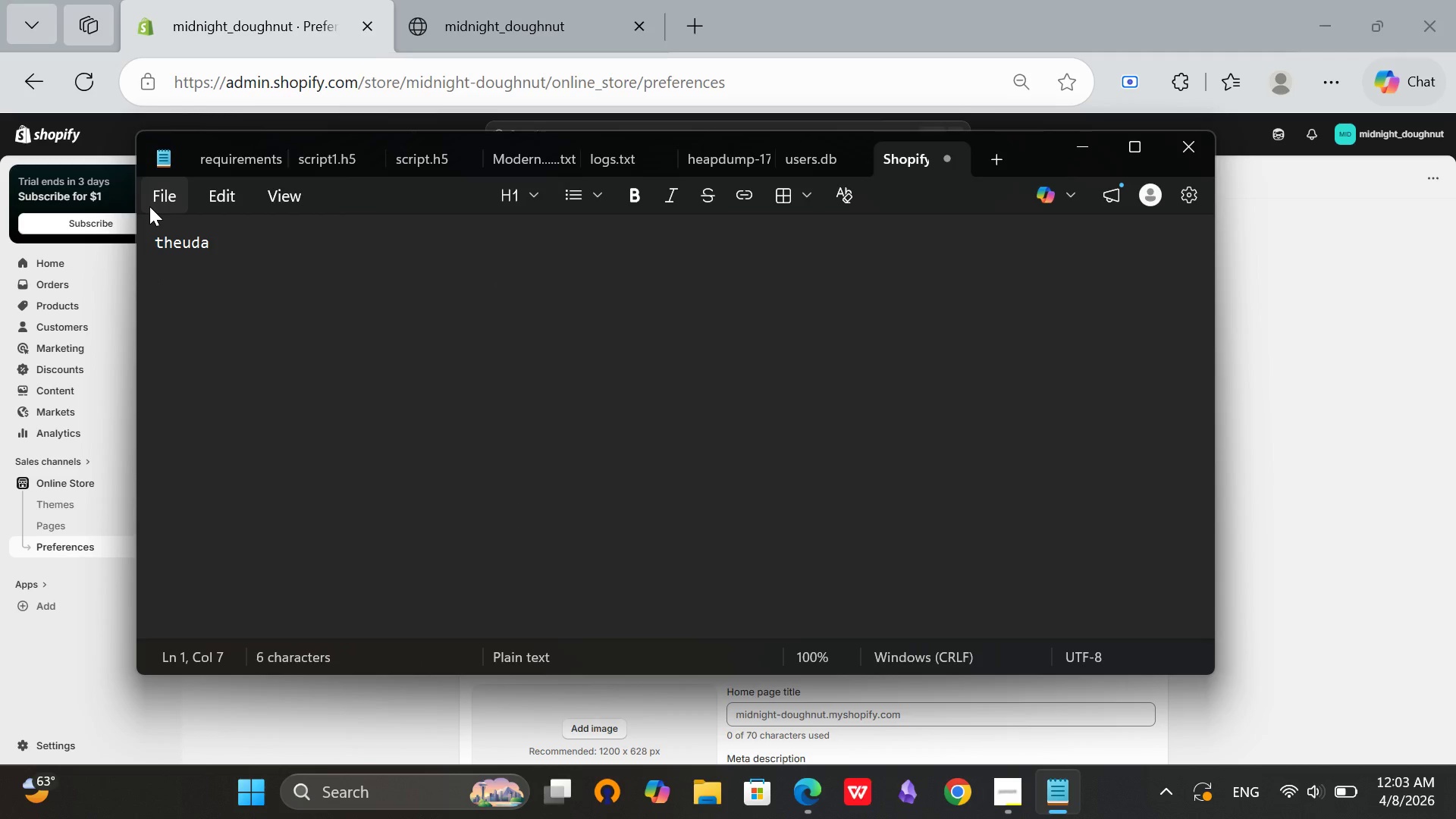 
left_click([154, 204])
 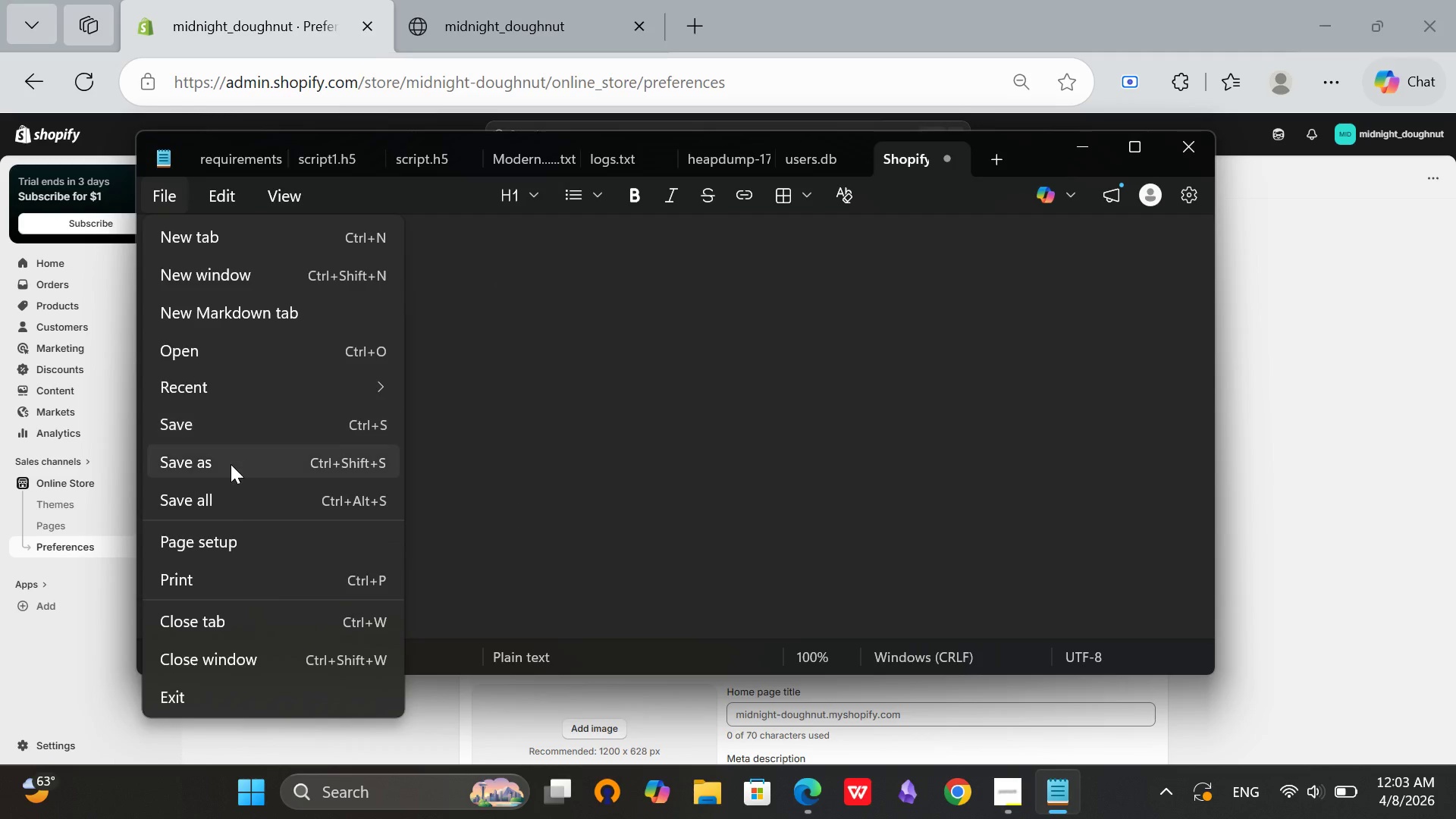 
left_click([231, 464])
 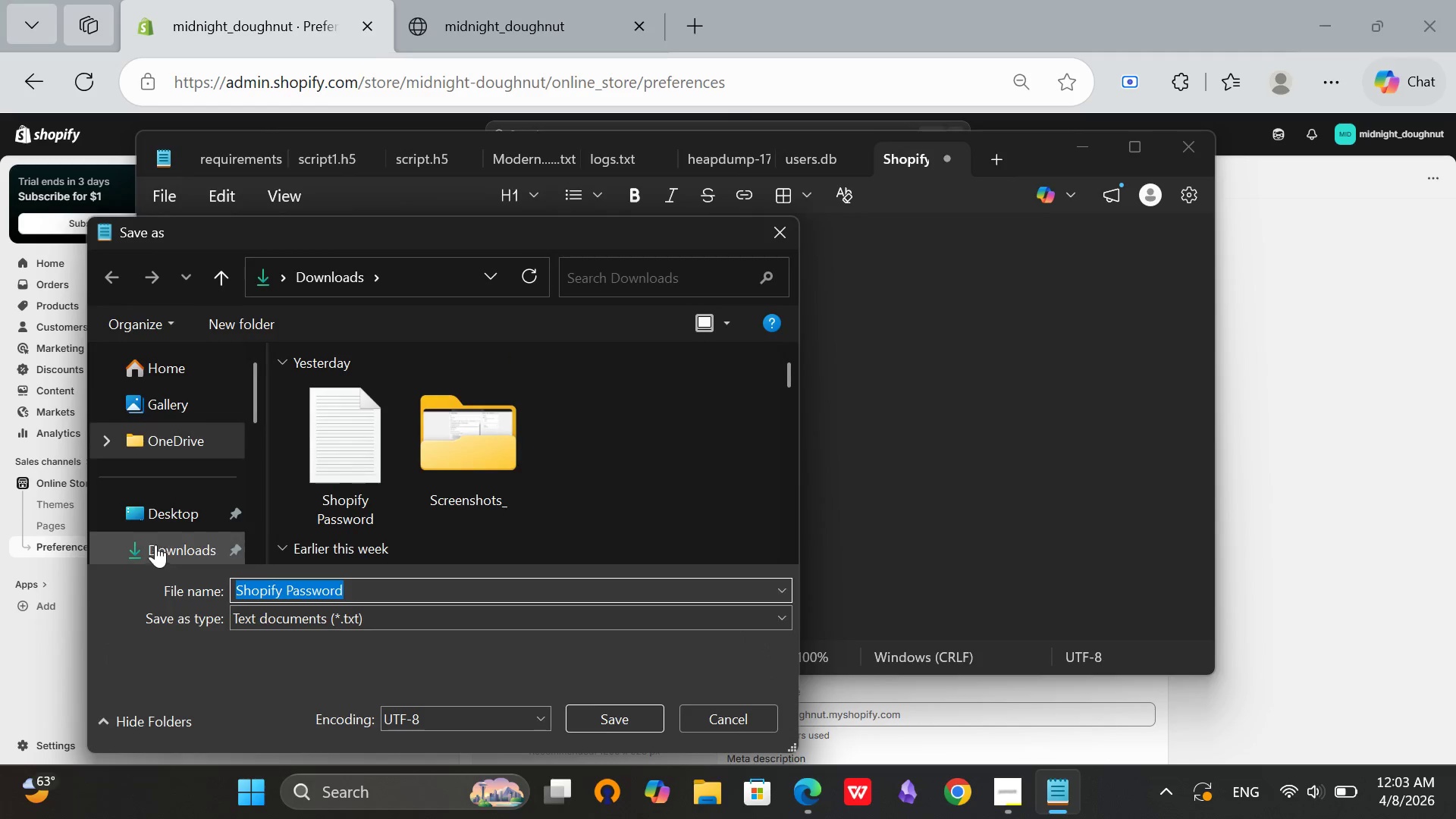 
scroll: coordinate [168, 485], scroll_direction: down, amount: 1.0
 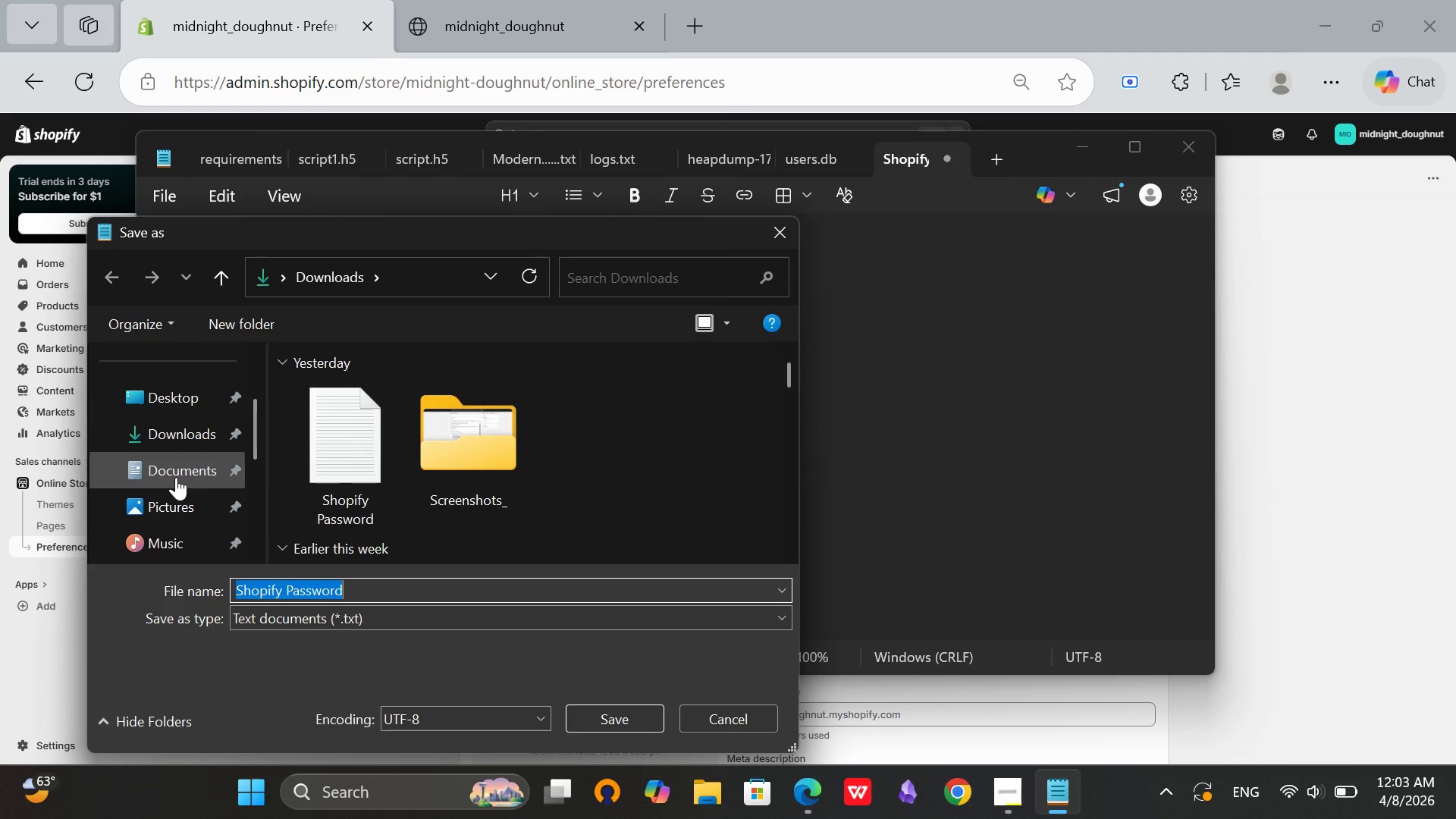 
left_click([176, 474])
 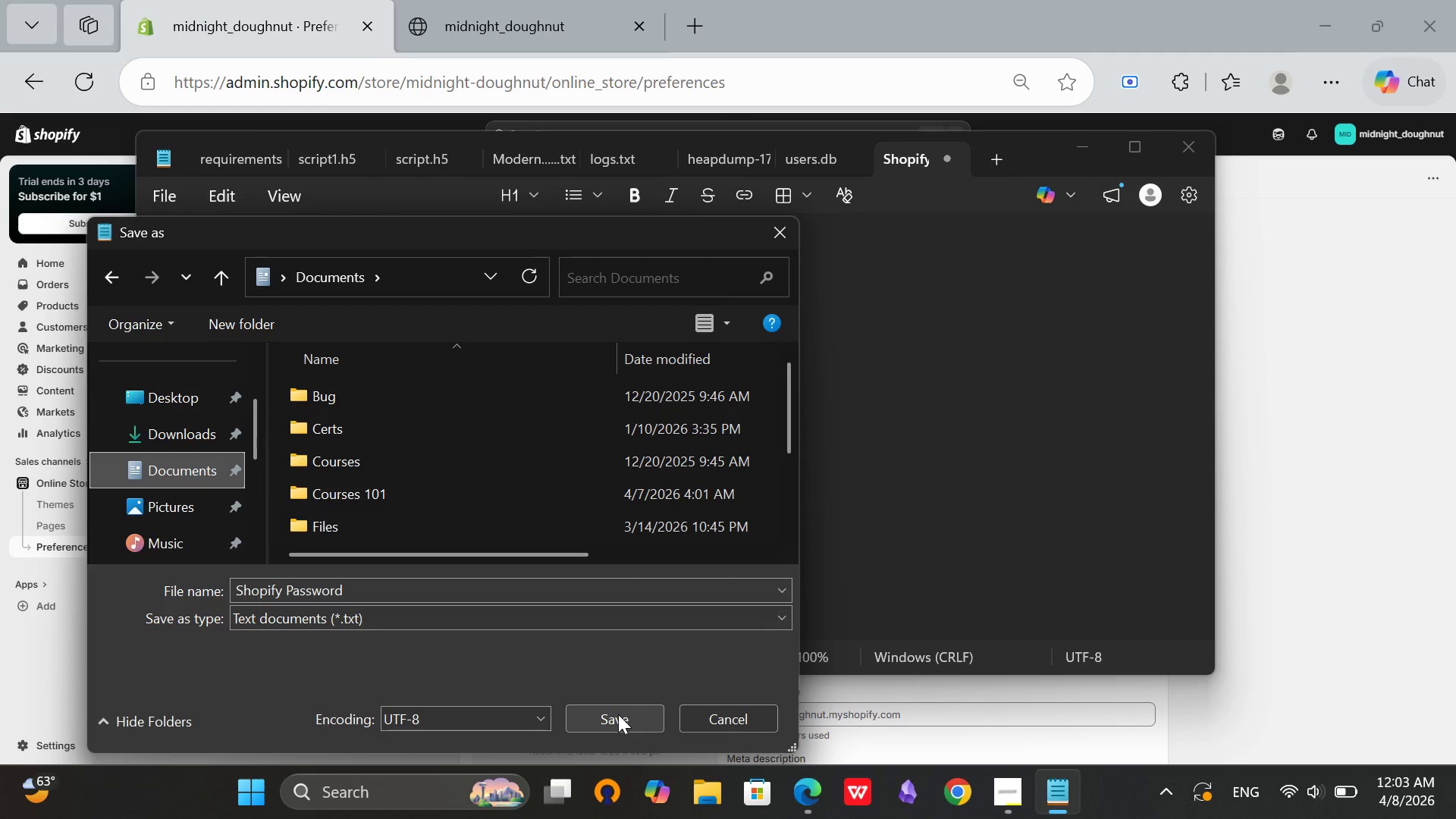 
left_click([618, 714])
 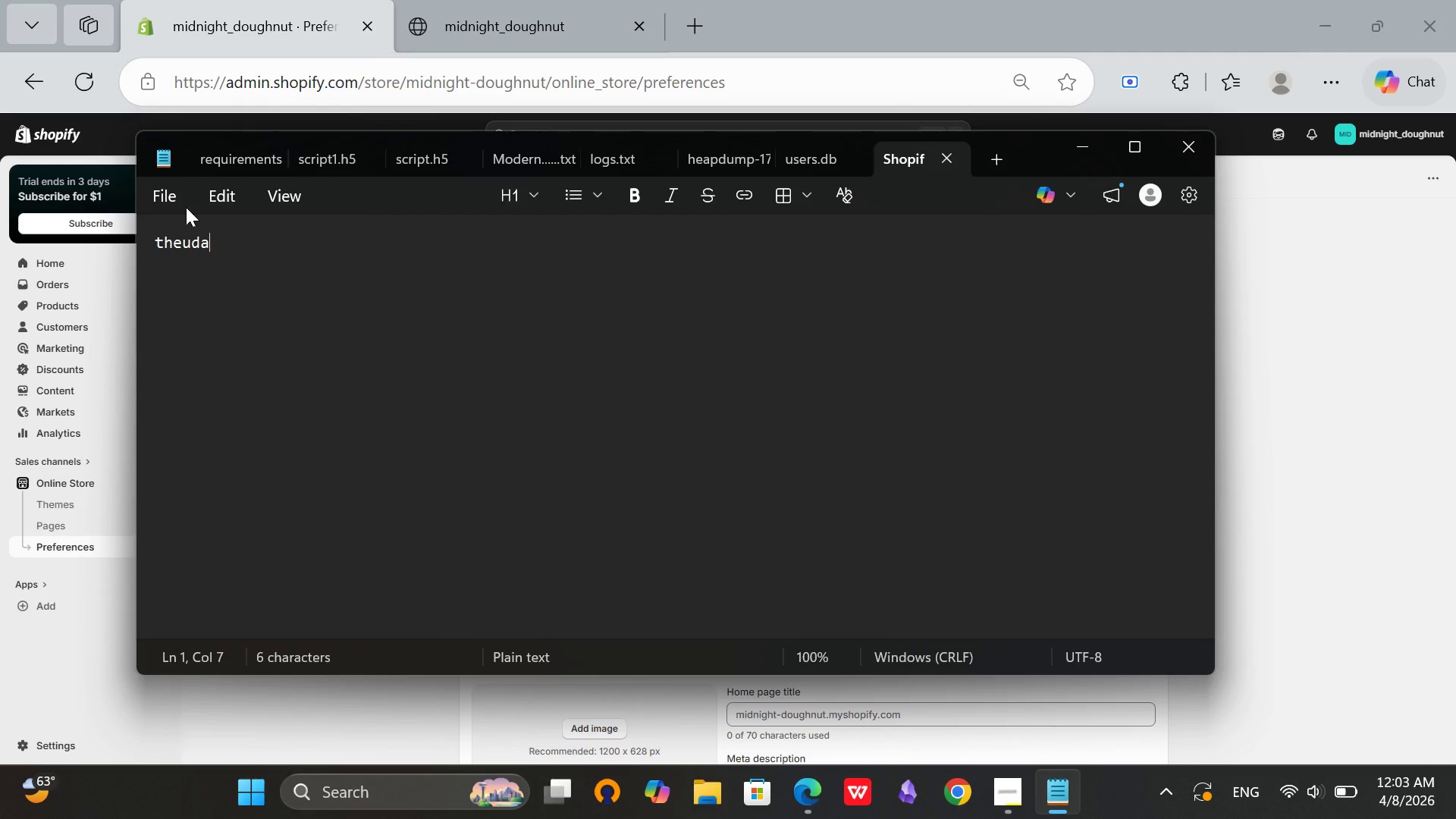 
left_click([169, 199])
 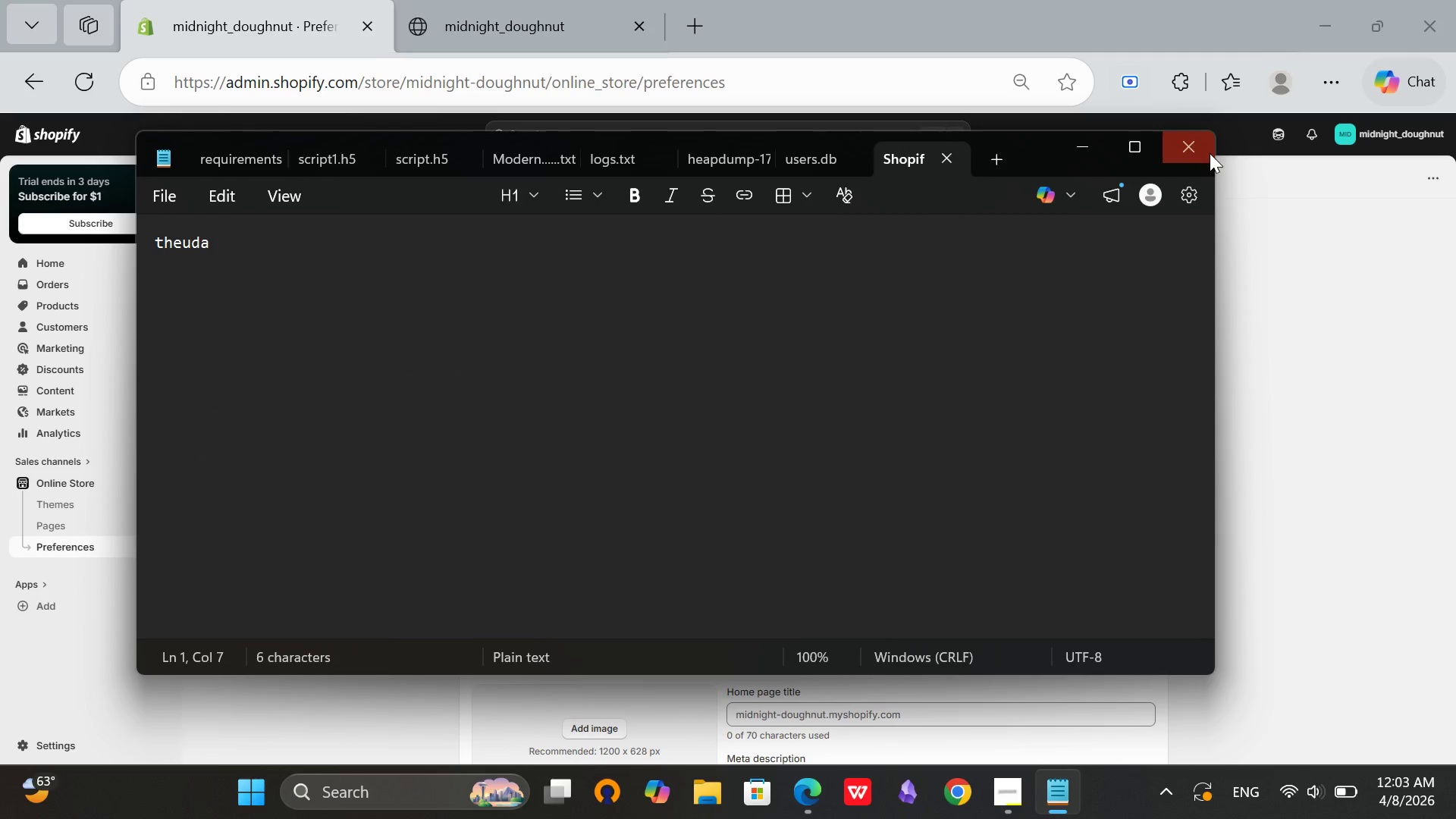 
left_click([1192, 150])
 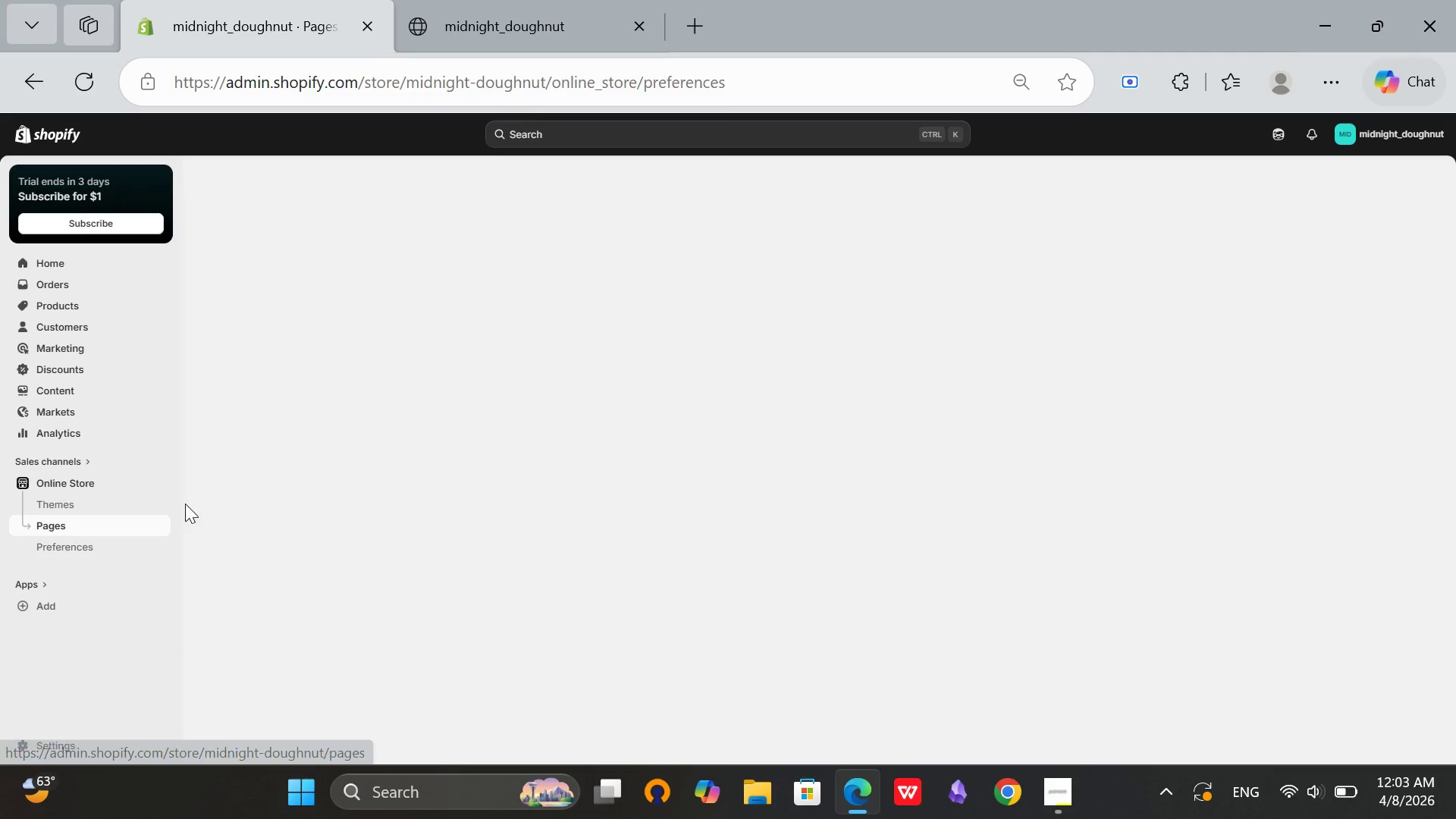 
wait(9.26)
 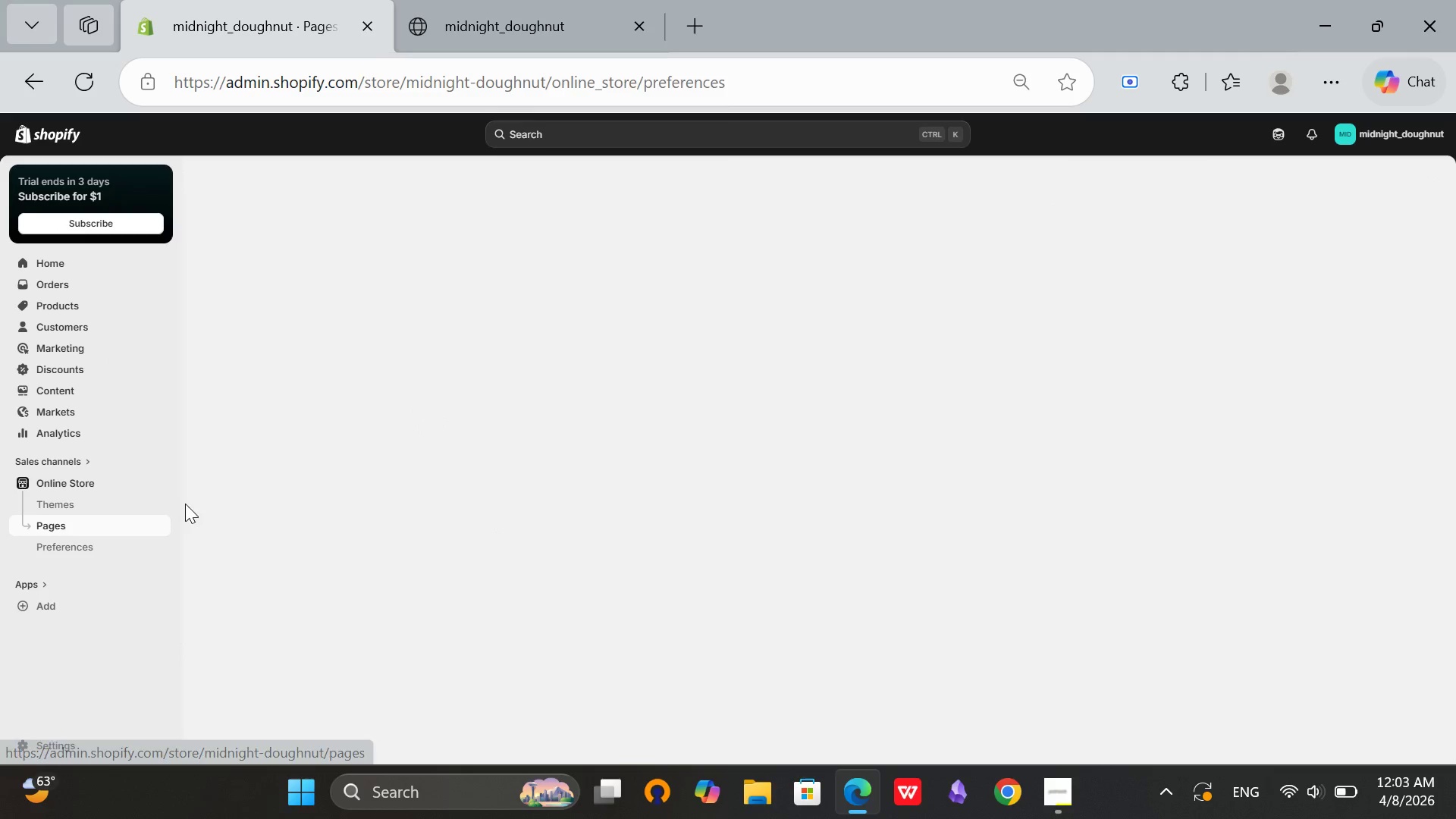 
left_click([71, 300])
 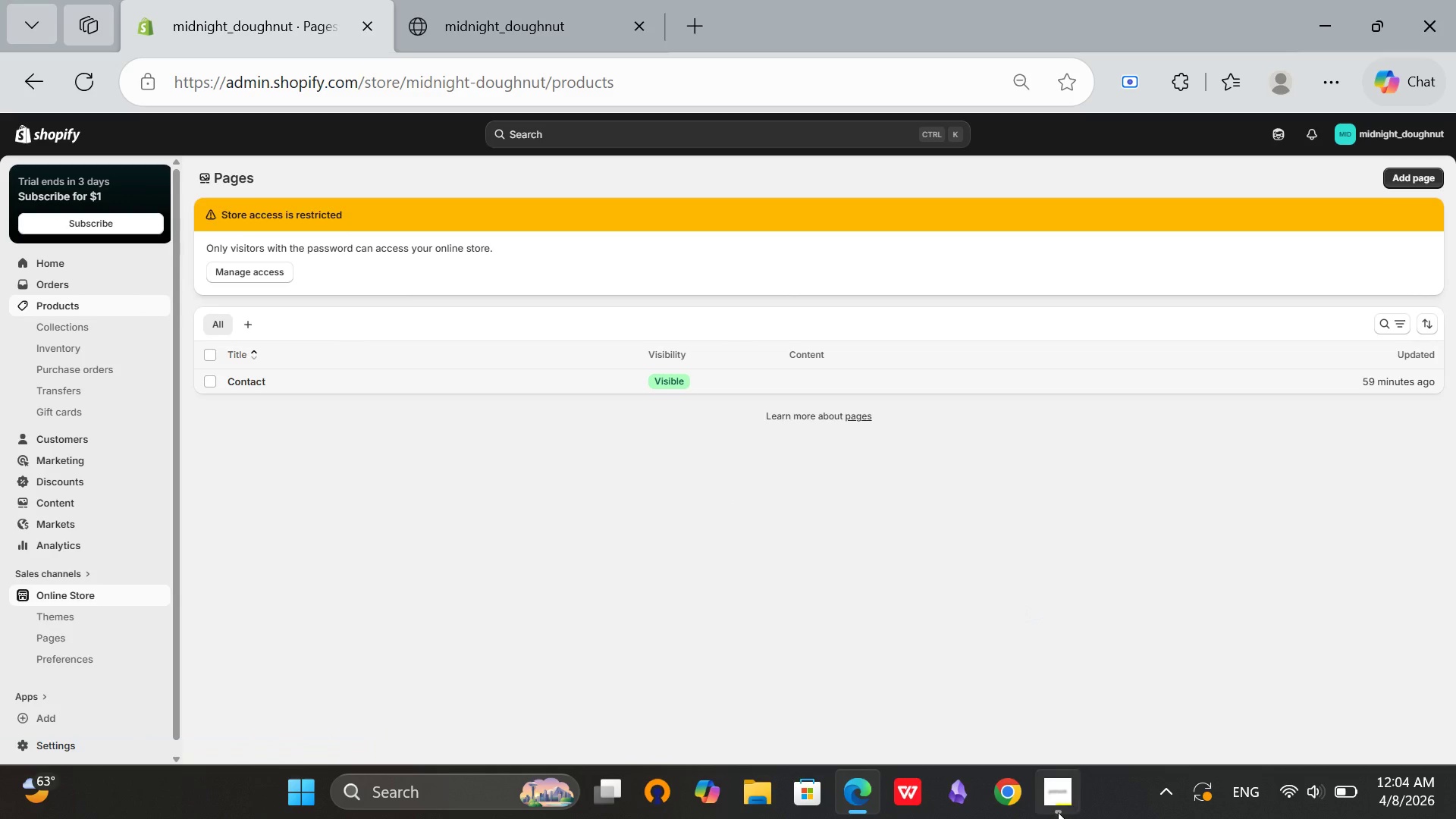 
left_click([1057, 814])